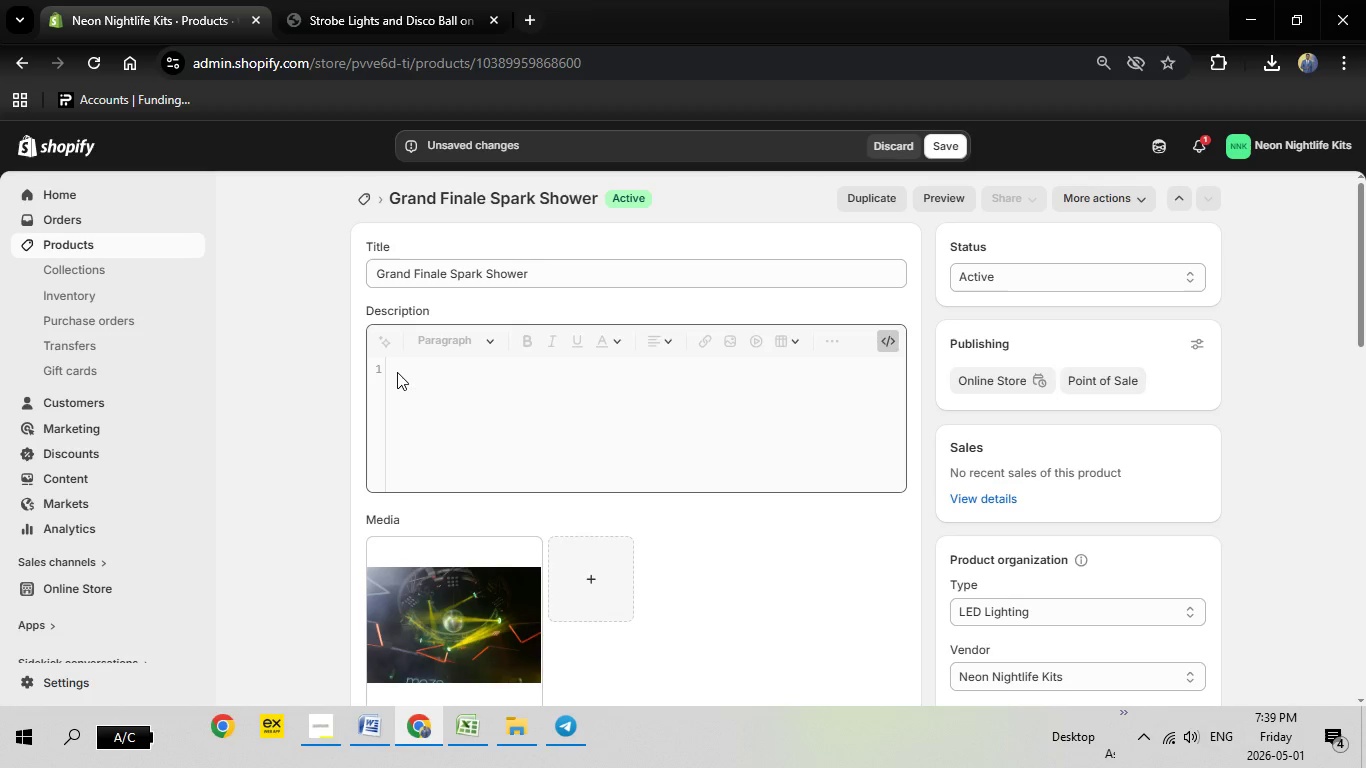 
right_click([395, 368])
 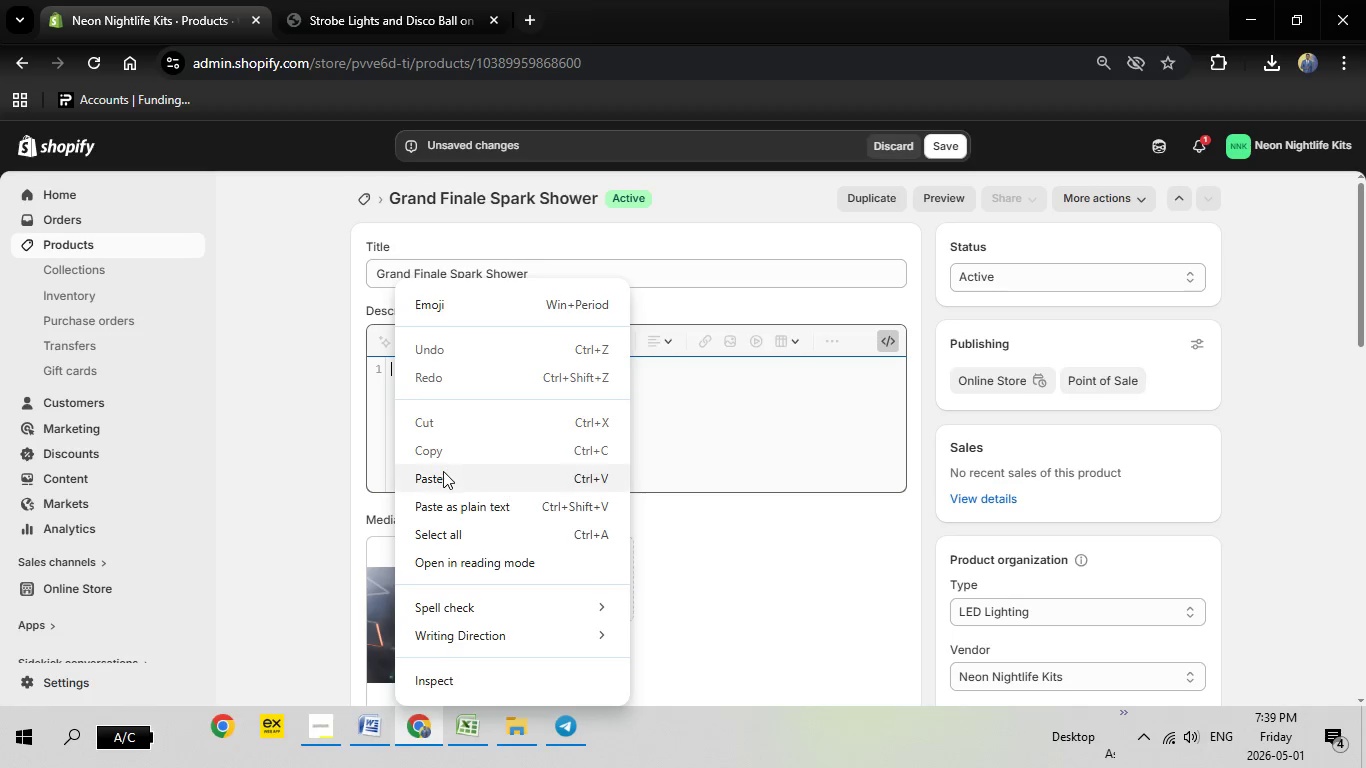 
left_click([443, 473])
 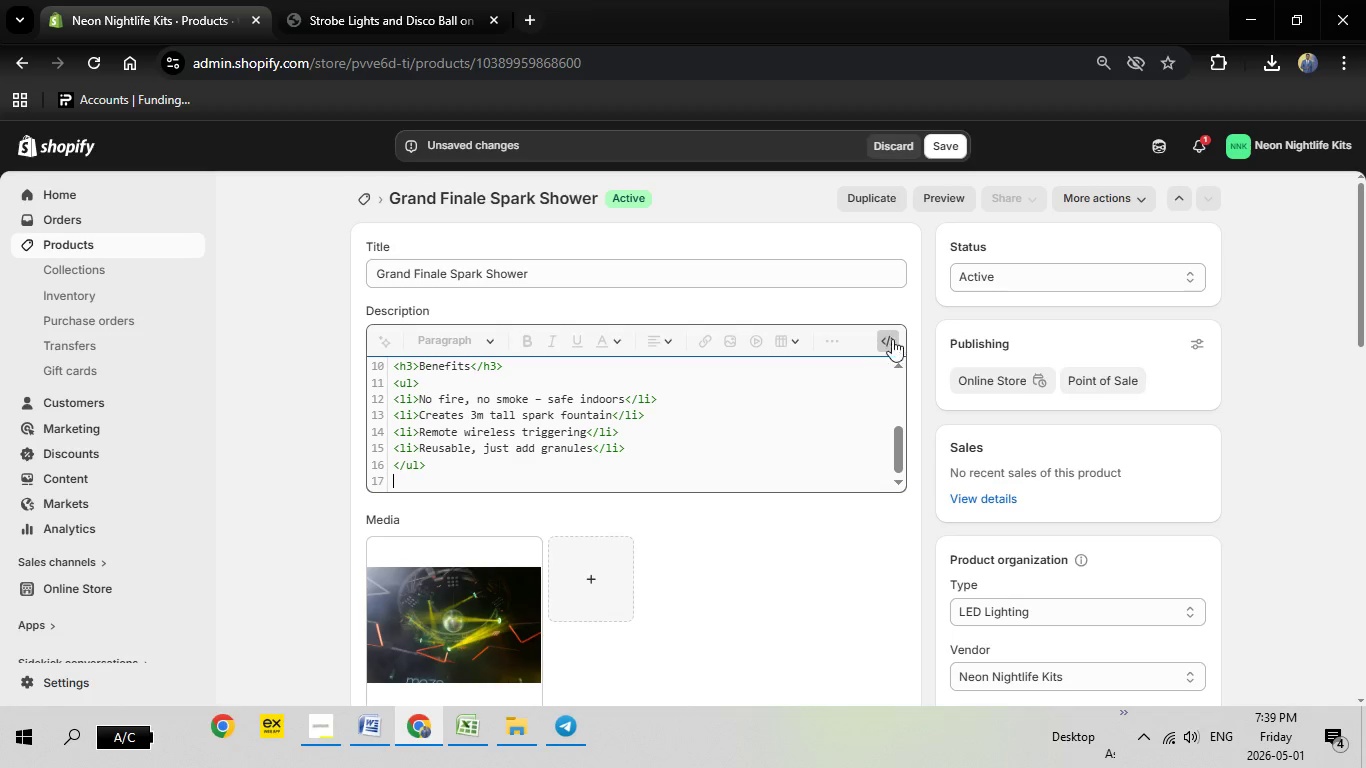 
left_click([891, 337])
 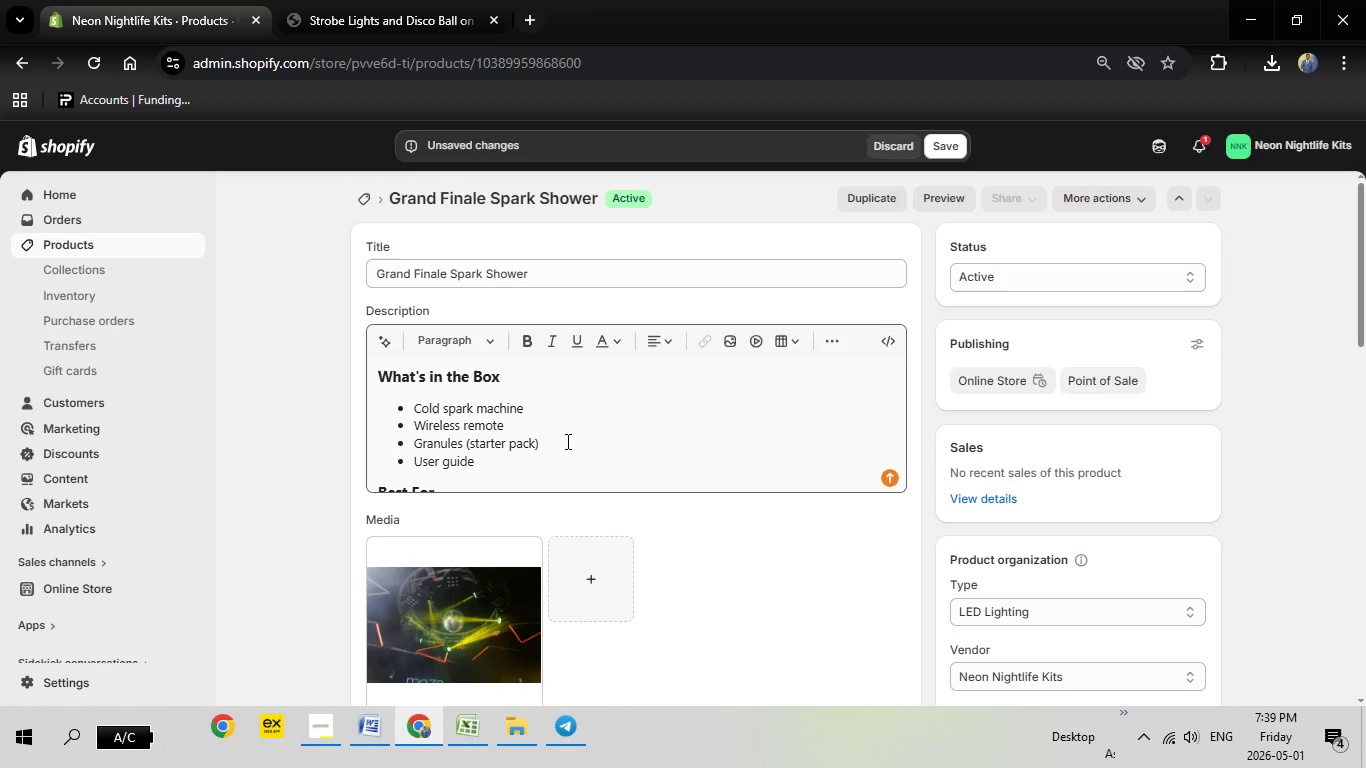 
wait(5.2)
 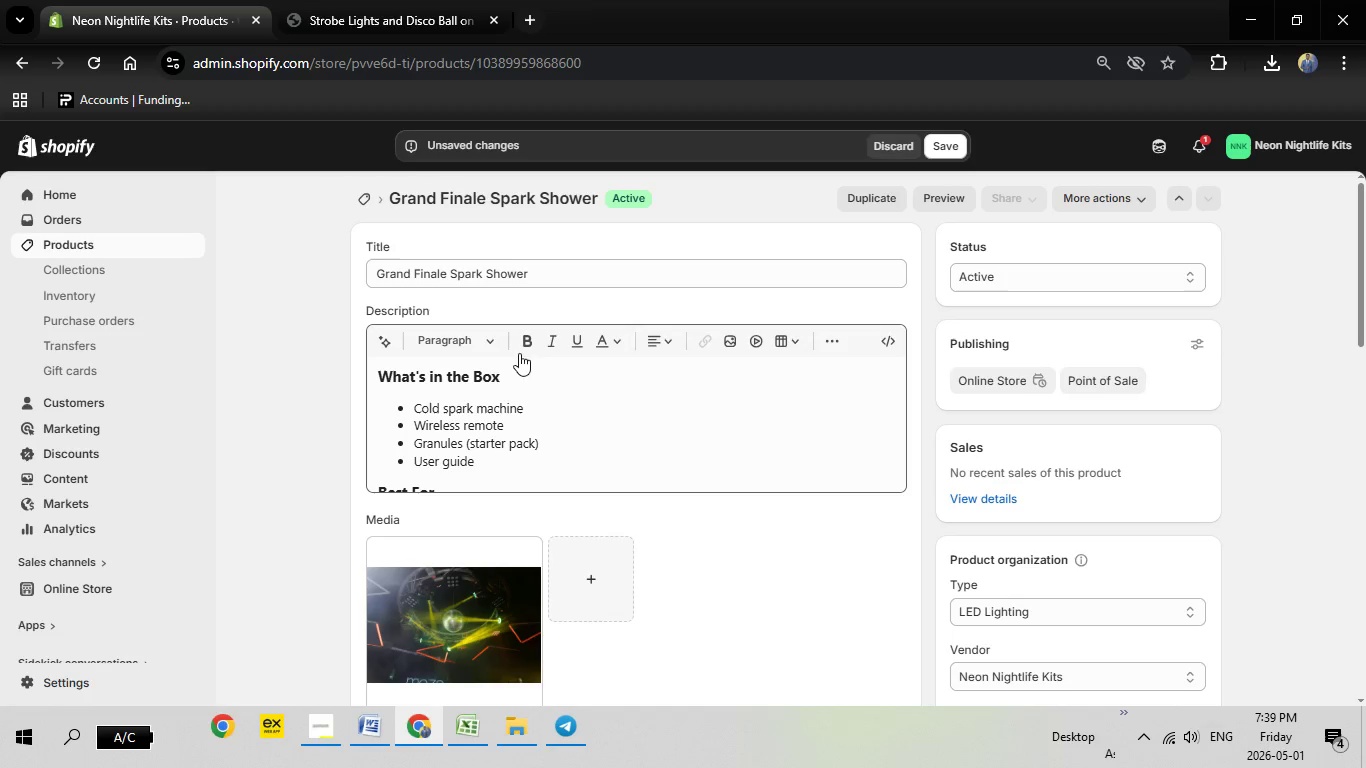 
scroll: coordinate [735, 552], scroll_direction: down, amount: 2.0
 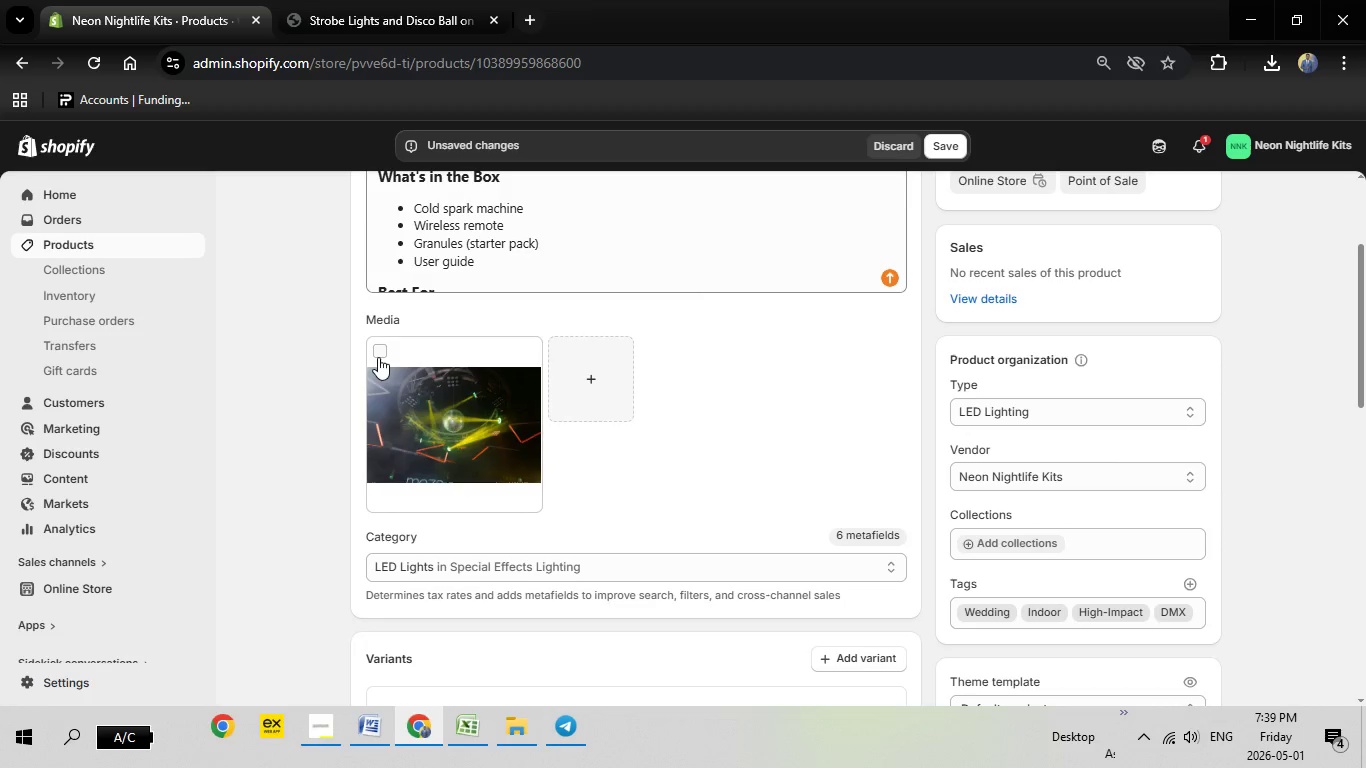 
left_click([378, 356])
 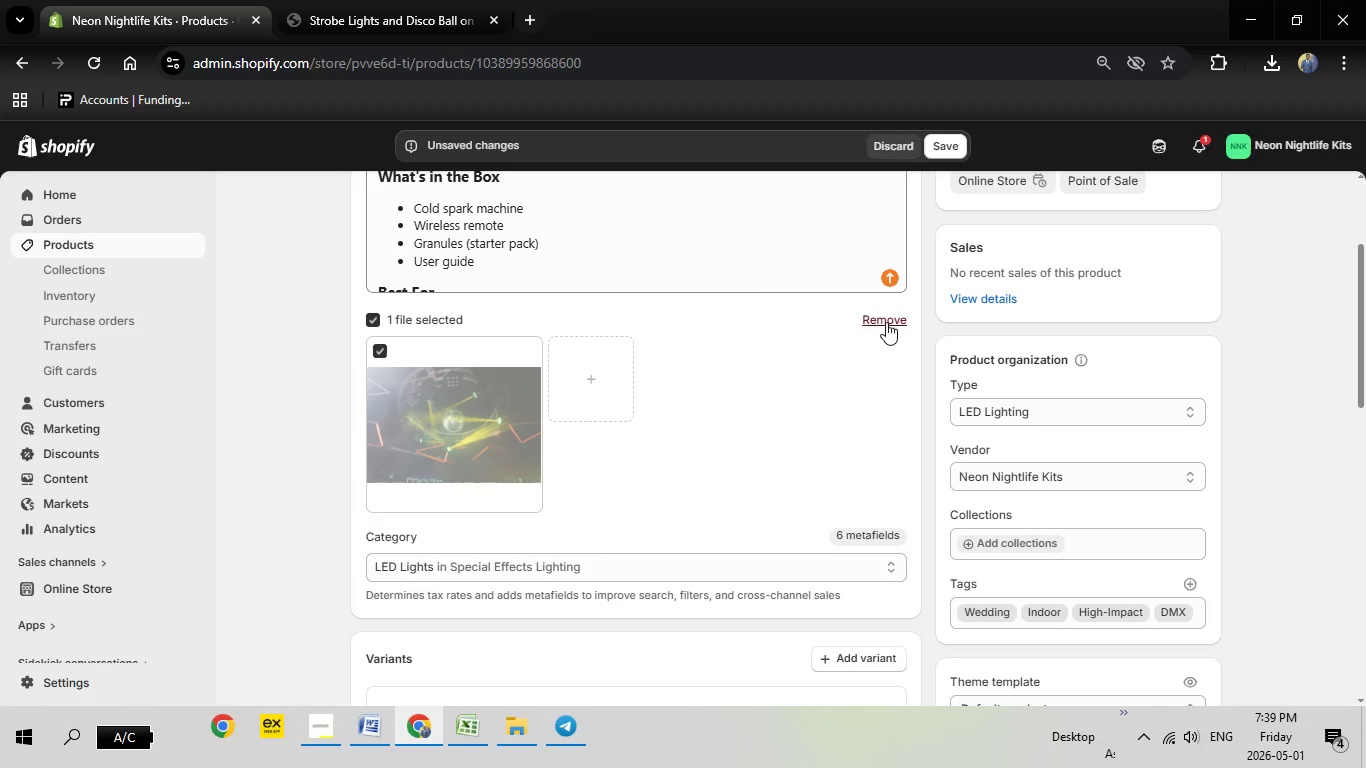 
left_click([886, 322])
 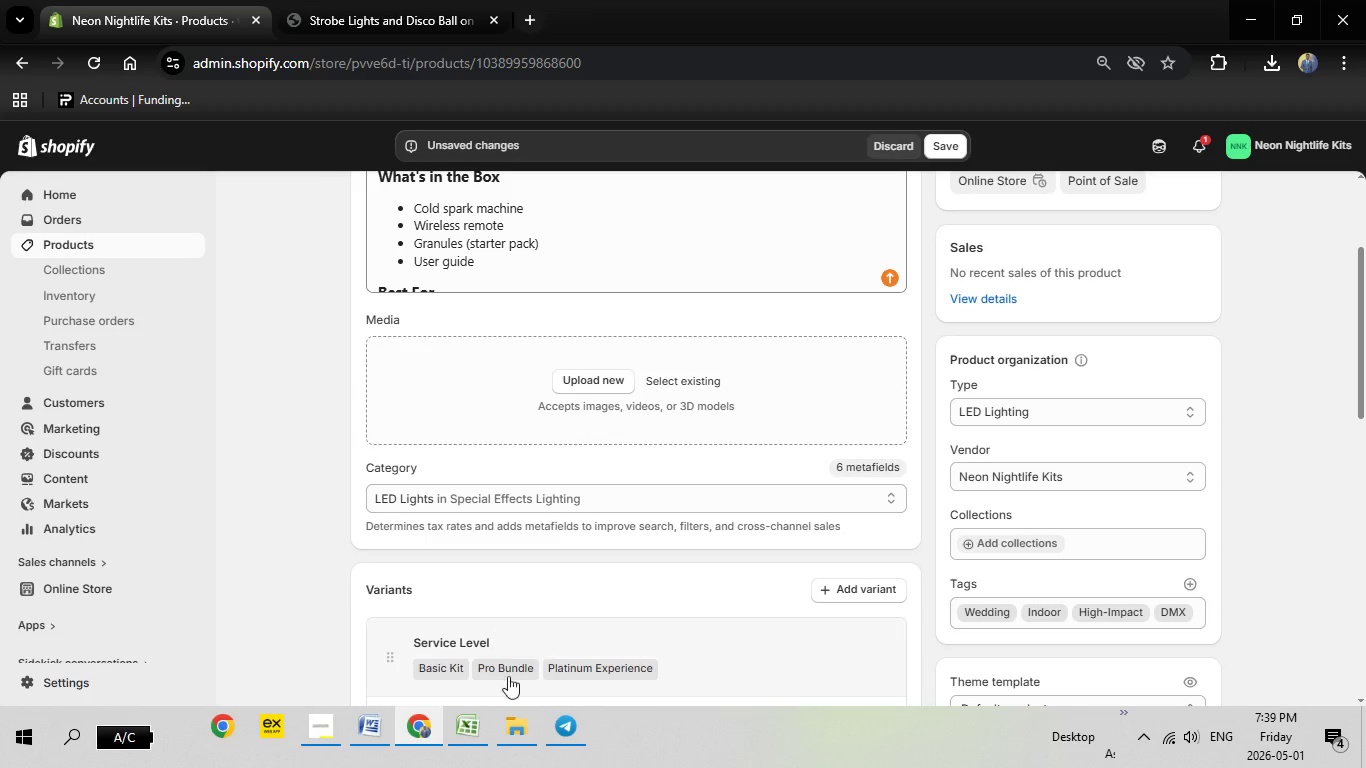 
left_click([474, 732])
 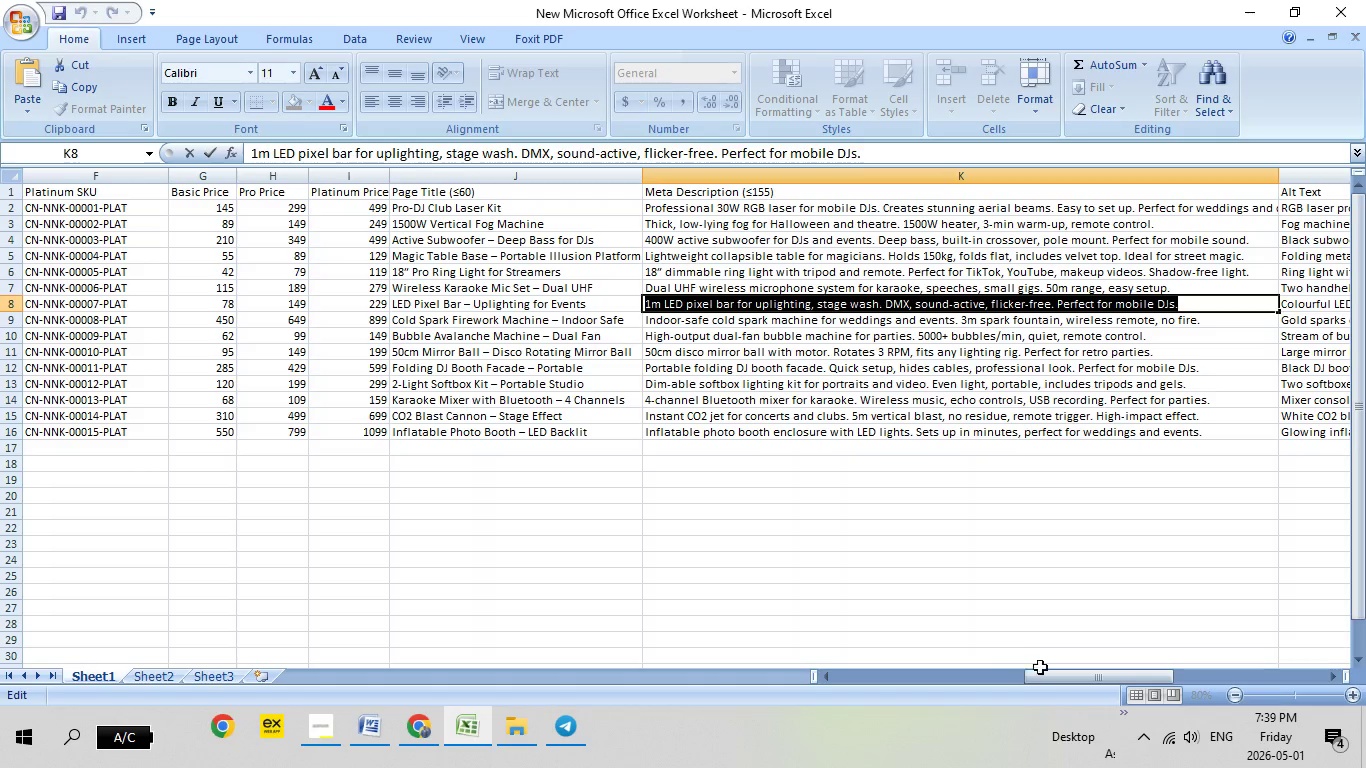 
left_click_drag(start_coordinate=[1054, 676], to_coordinate=[723, 658])
 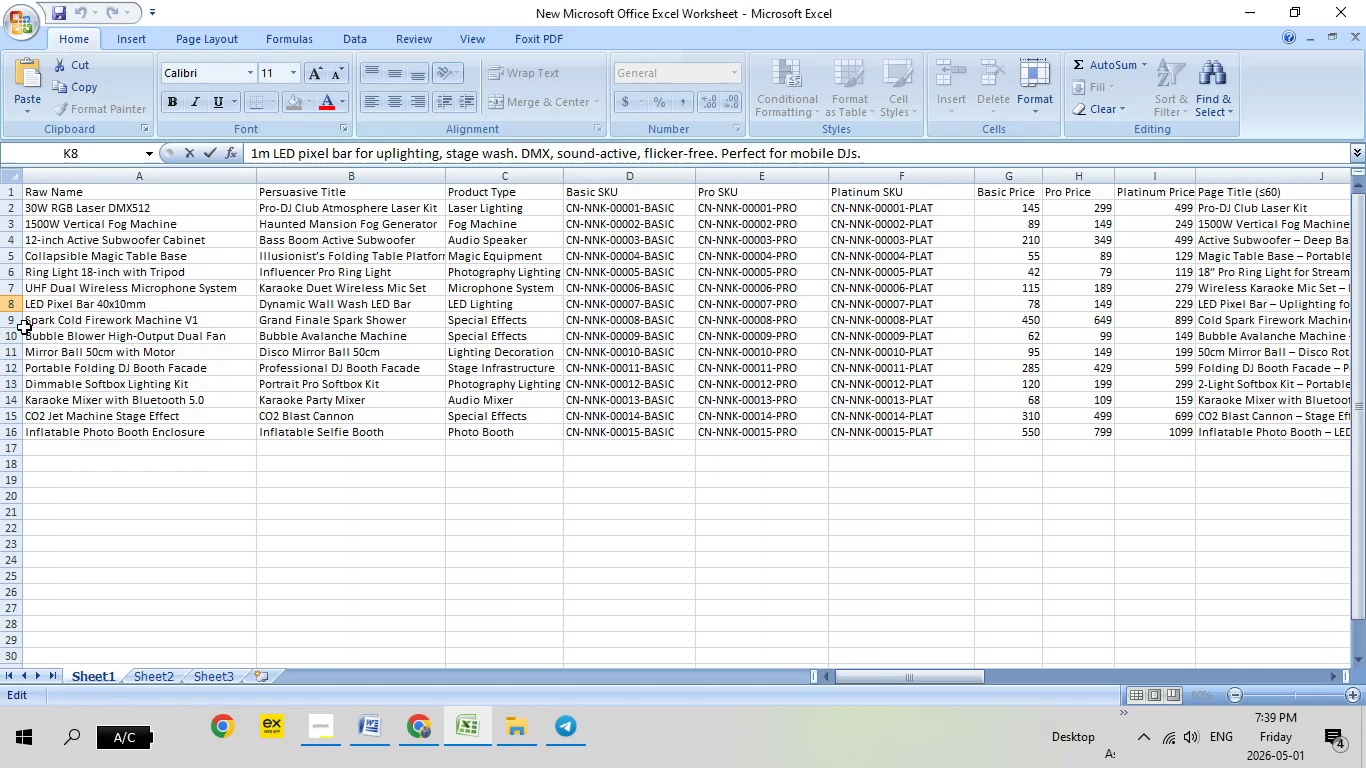 
wait(5.48)
 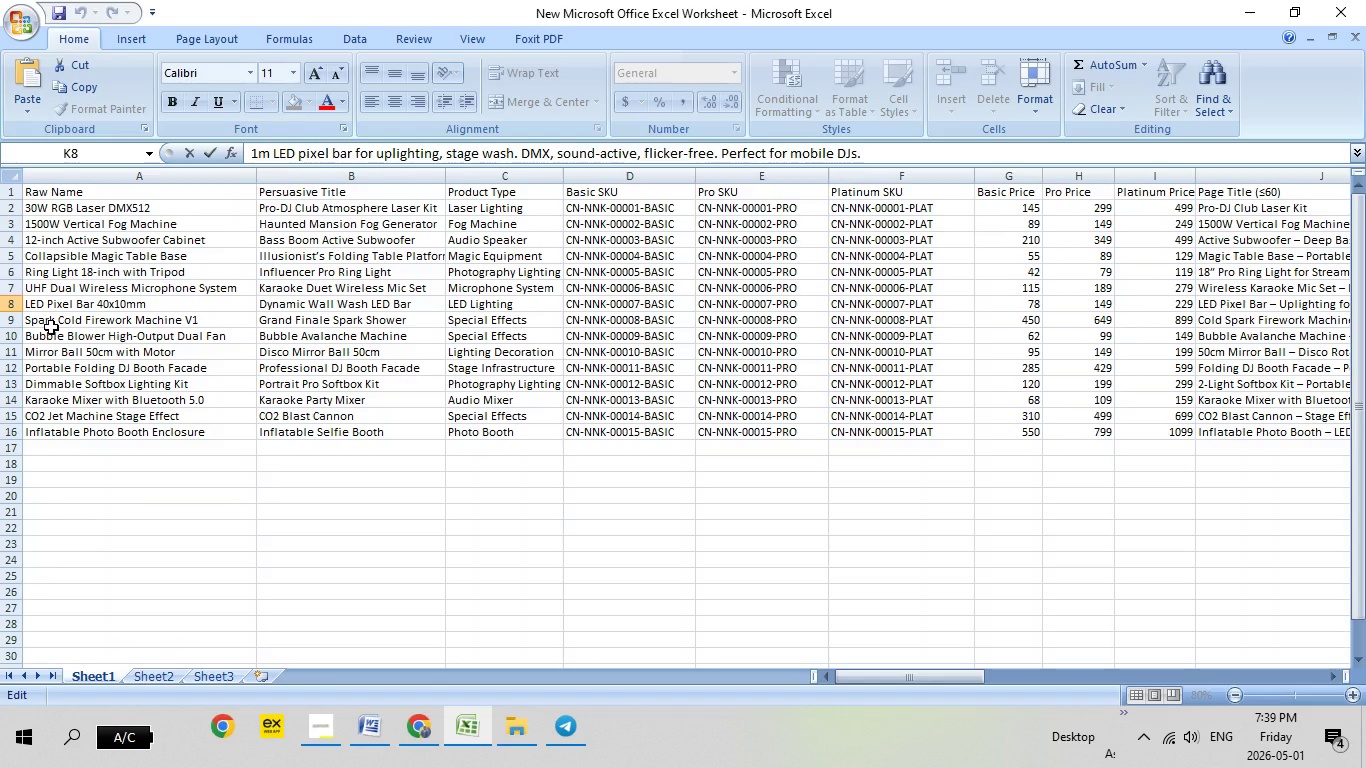 
left_click([16, 327])
 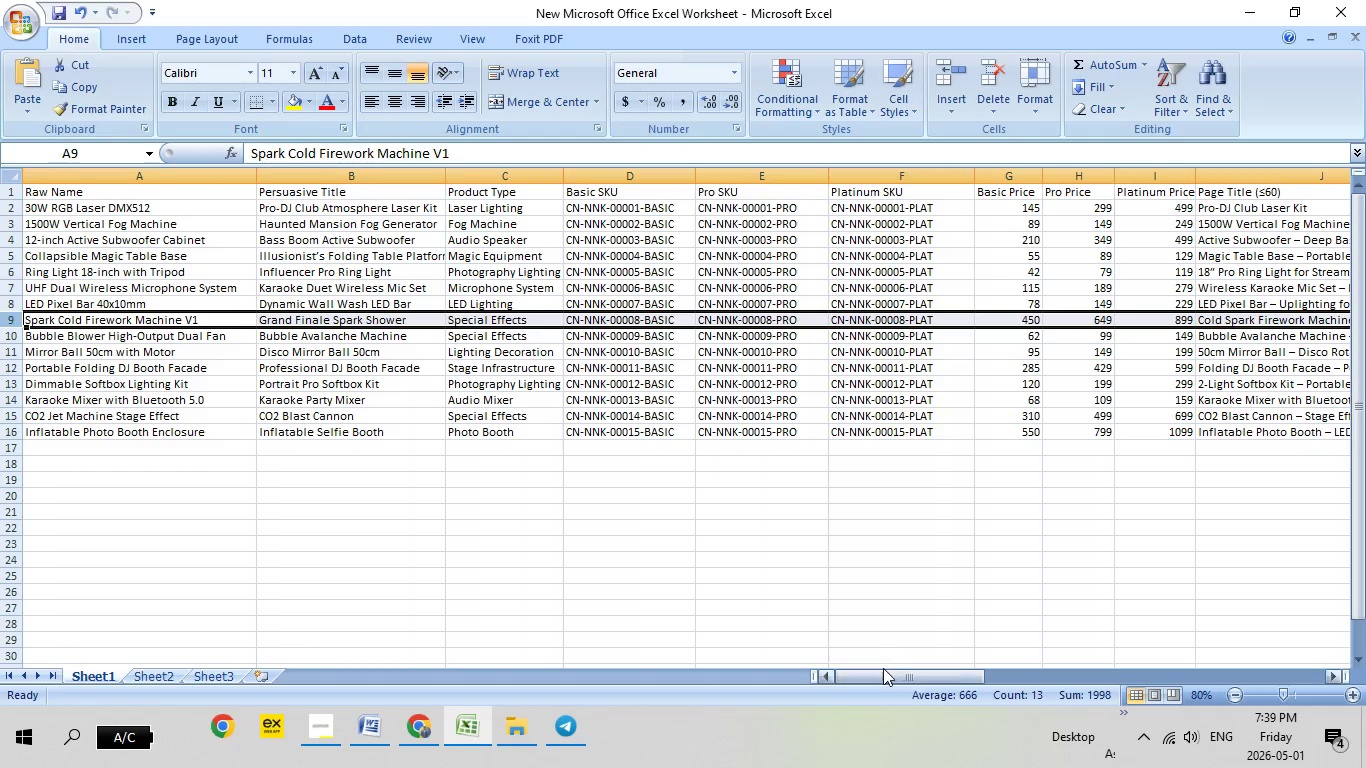 
left_click_drag(start_coordinate=[878, 671], to_coordinate=[1365, 643])
 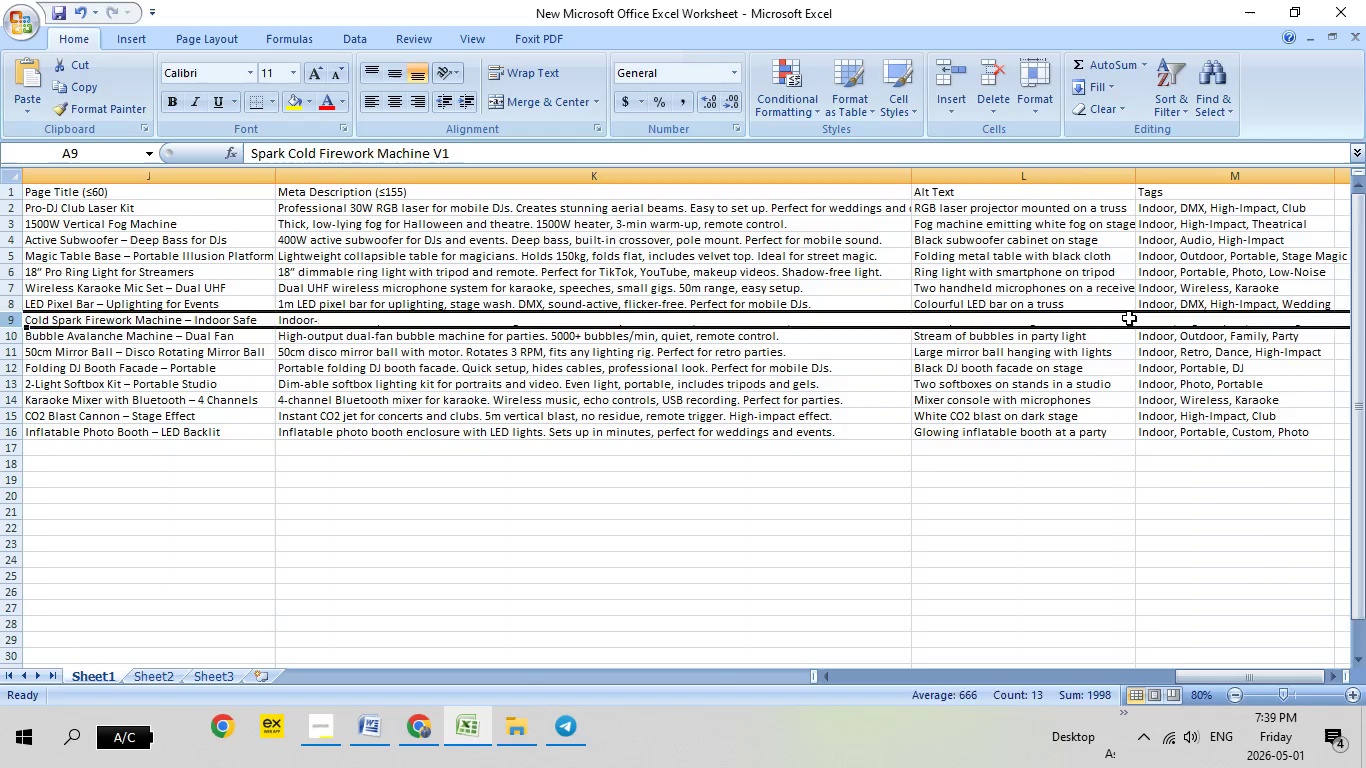 
double_click([1129, 318])
 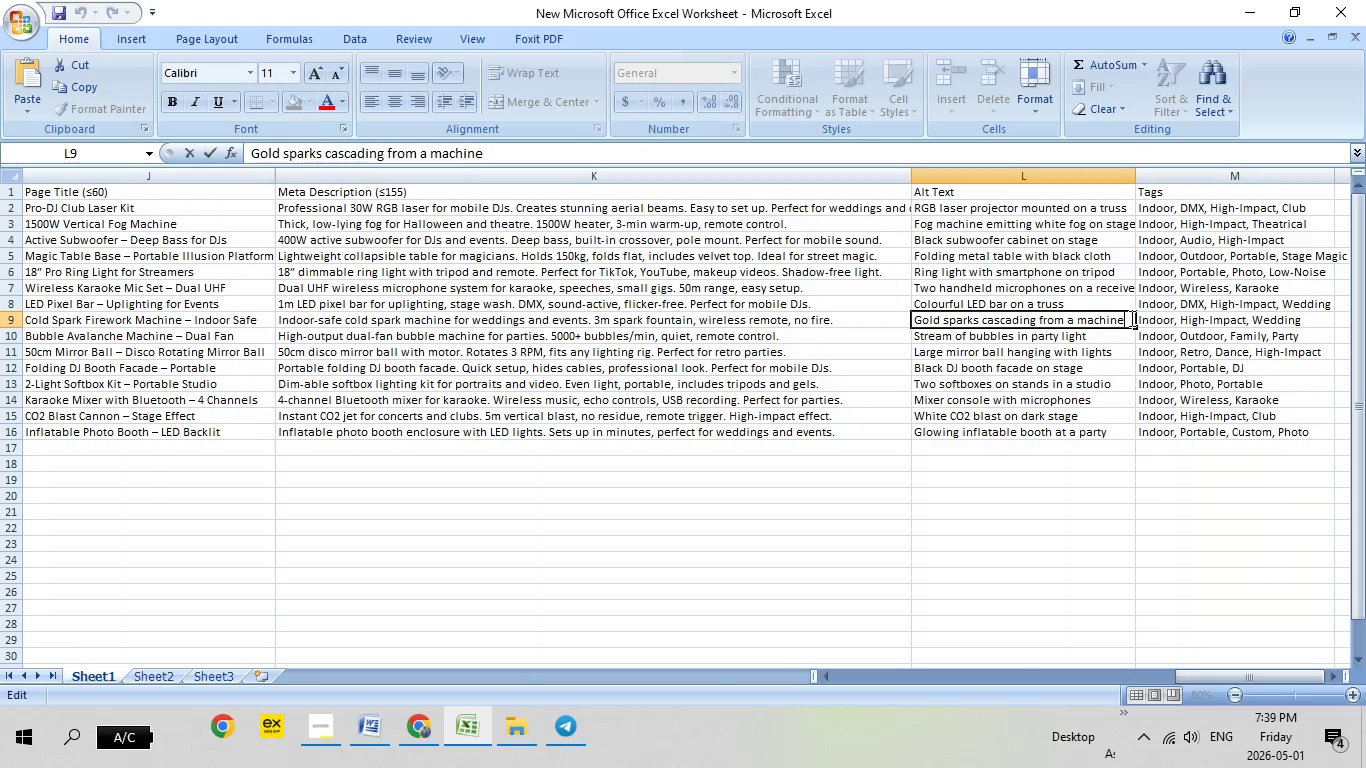 
left_click_drag(start_coordinate=[1130, 318], to_coordinate=[908, 325])
 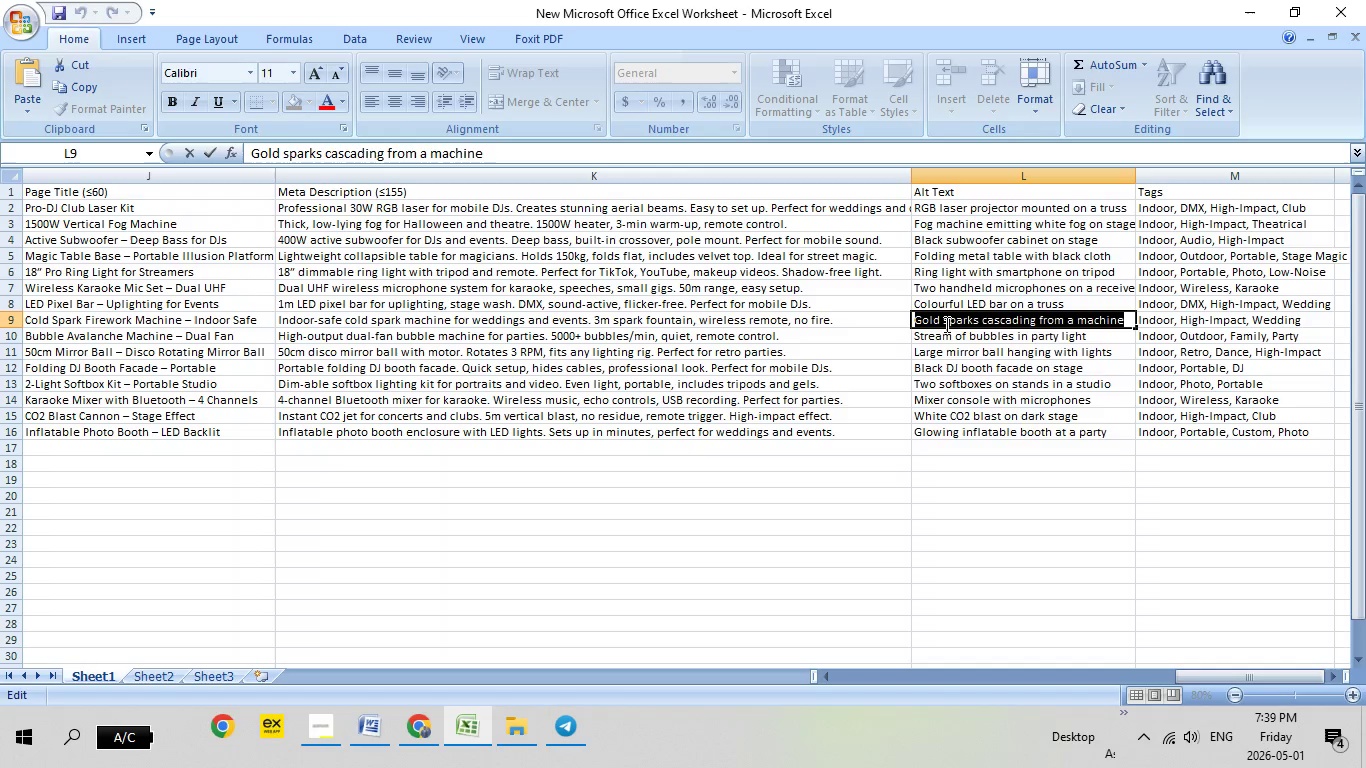 
right_click([945, 324])
 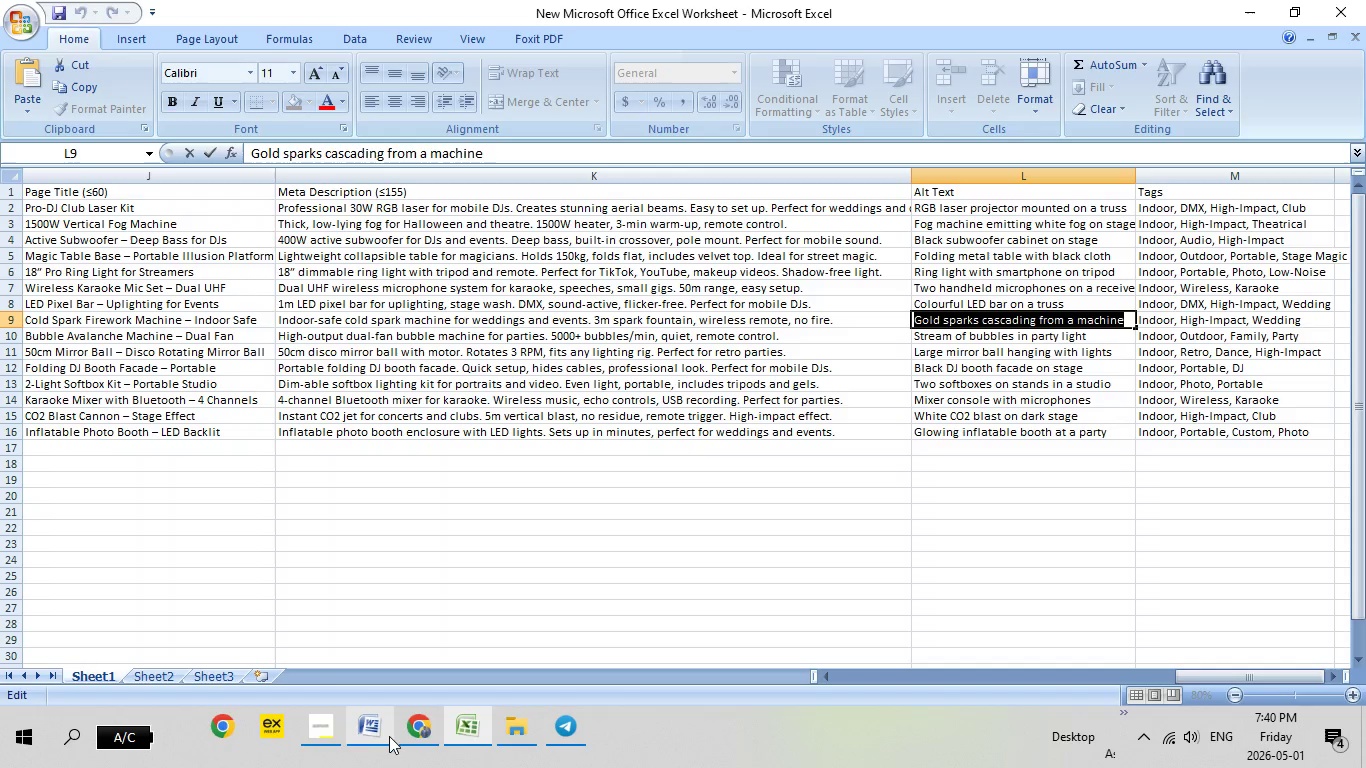 
left_click([413, 731])
 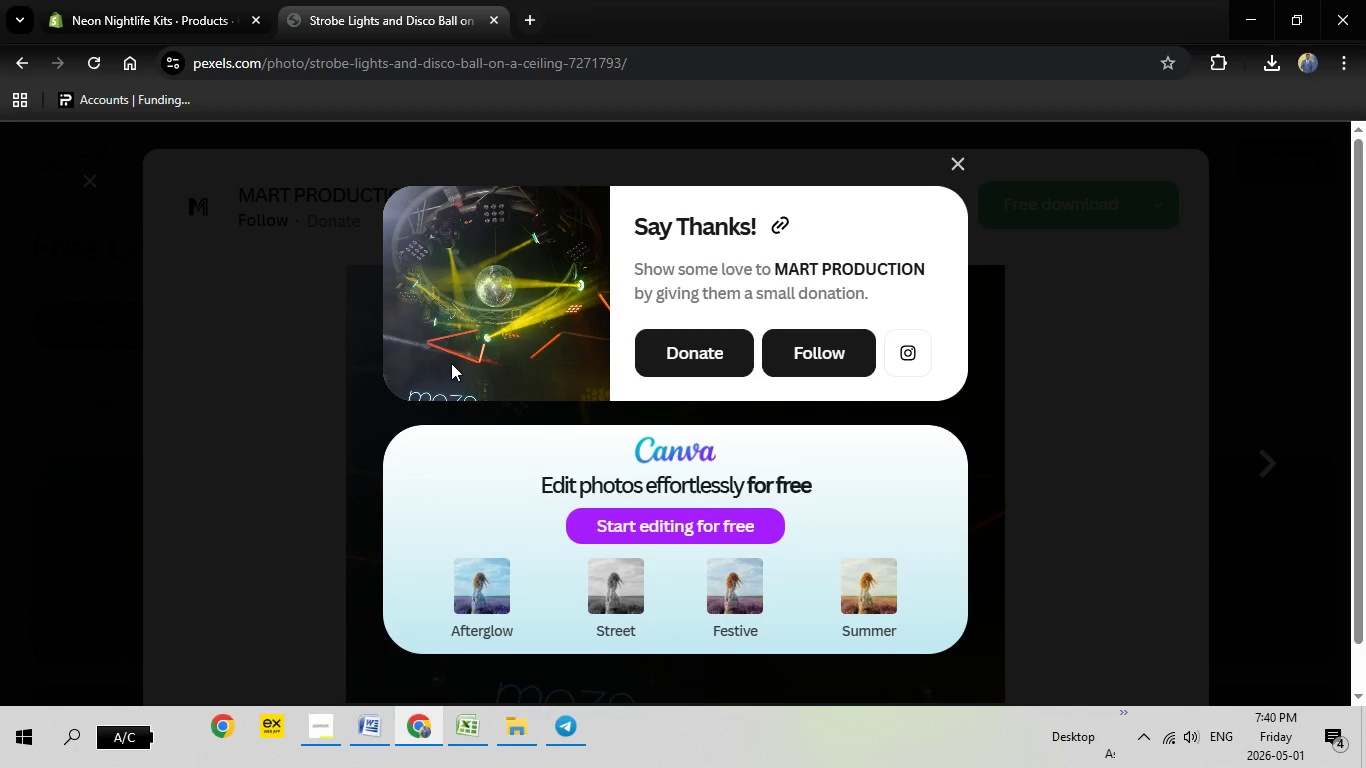 
key(Escape)
 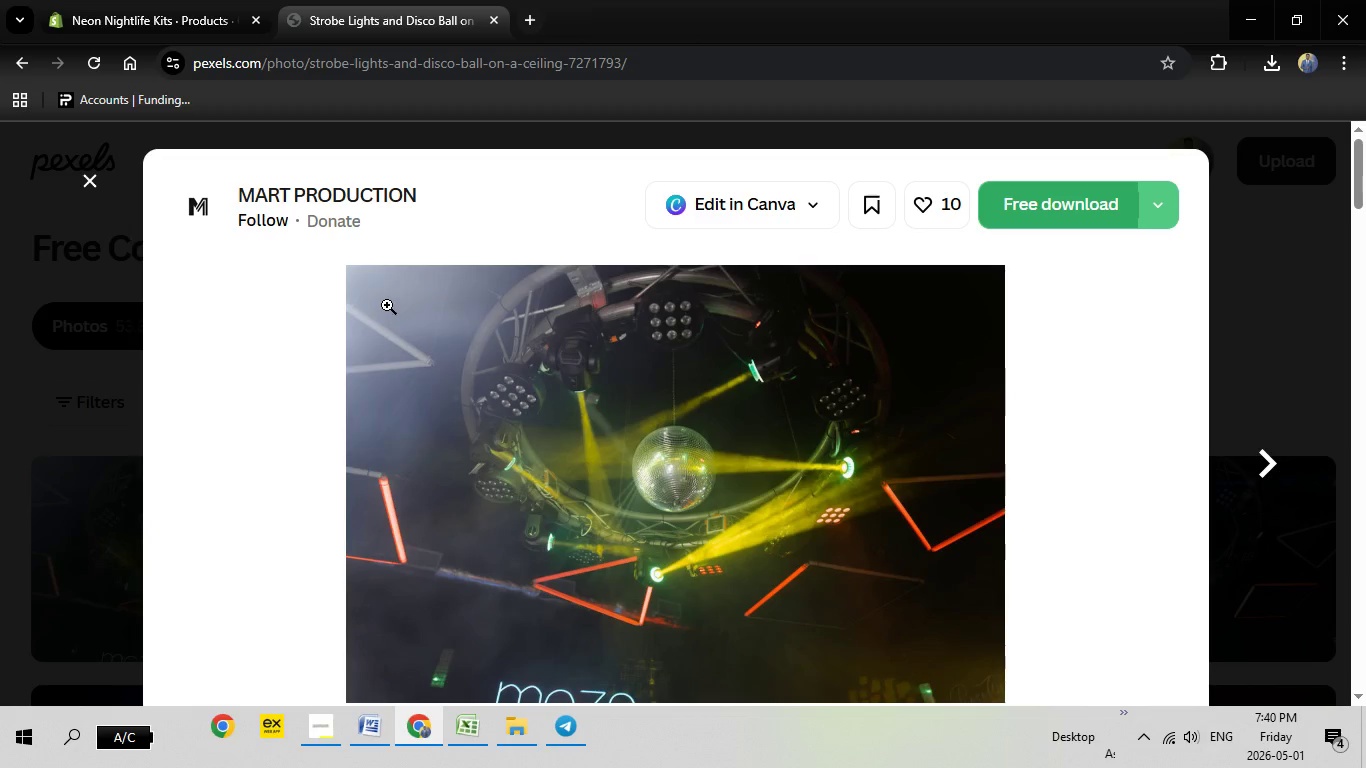 
key(Escape)
 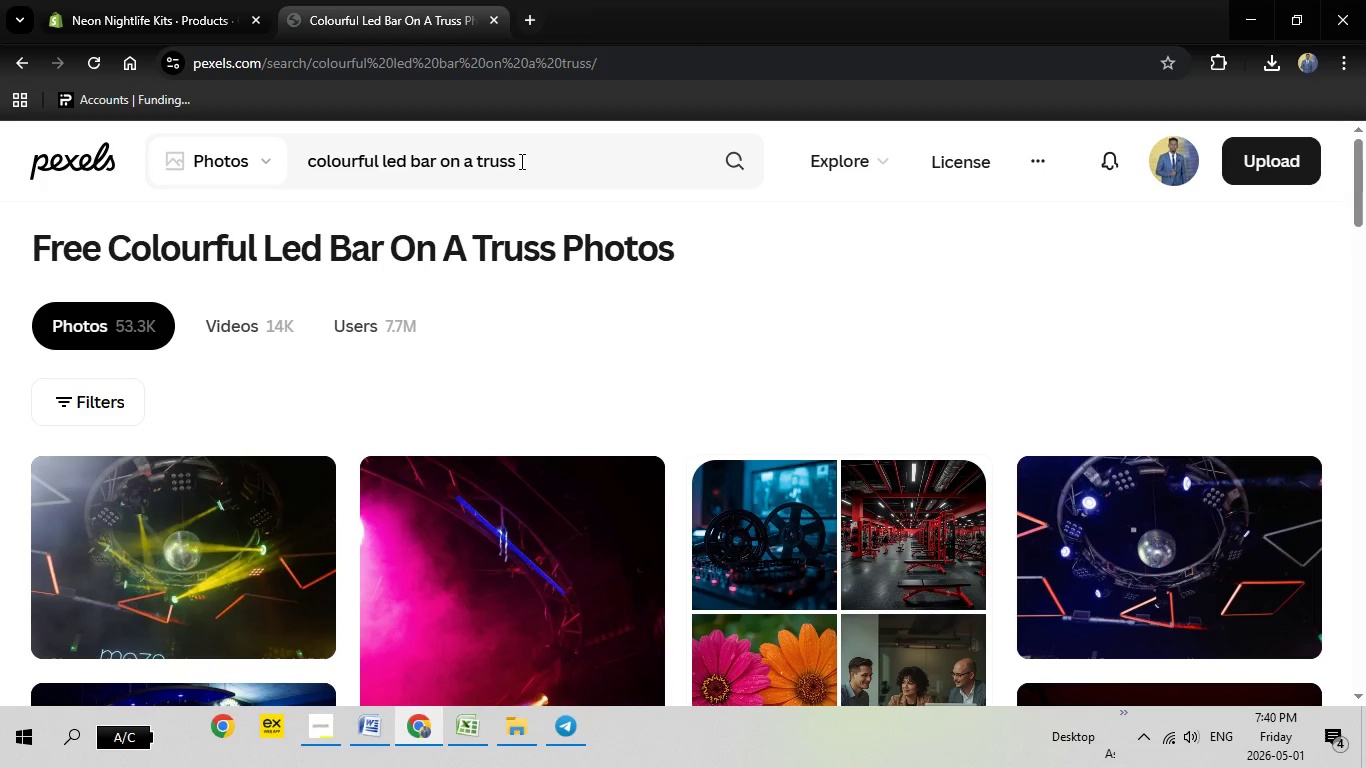 
left_click_drag(start_coordinate=[520, 161], to_coordinate=[308, 159])
 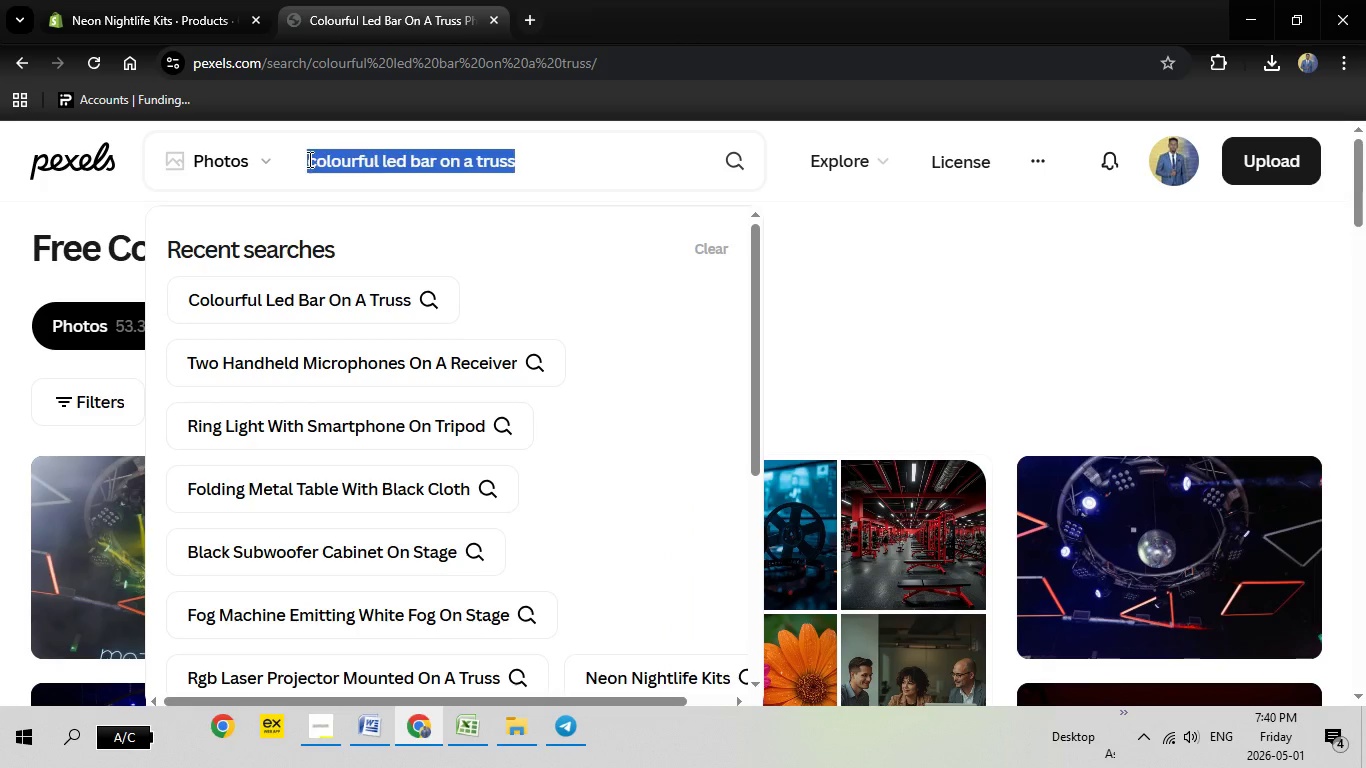 
key(Backspace)
 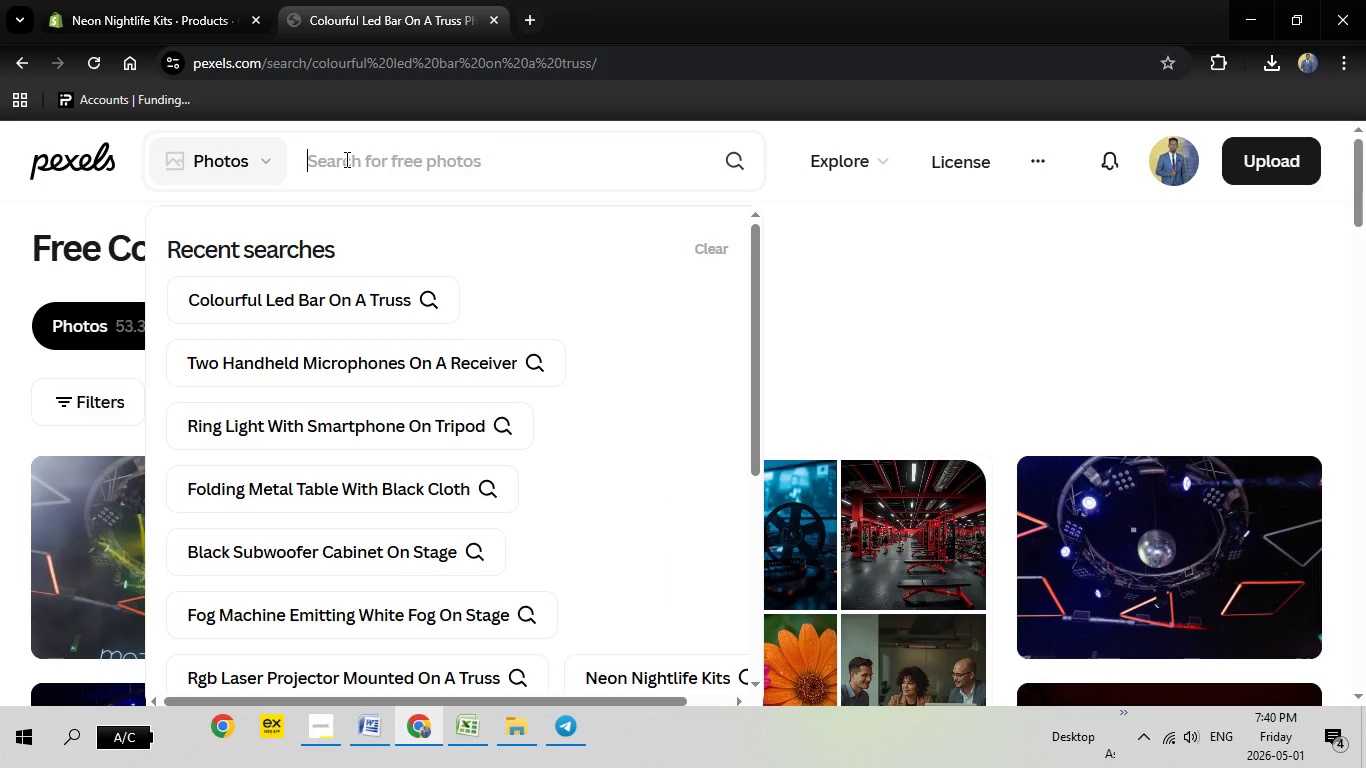 
right_click([345, 159])
 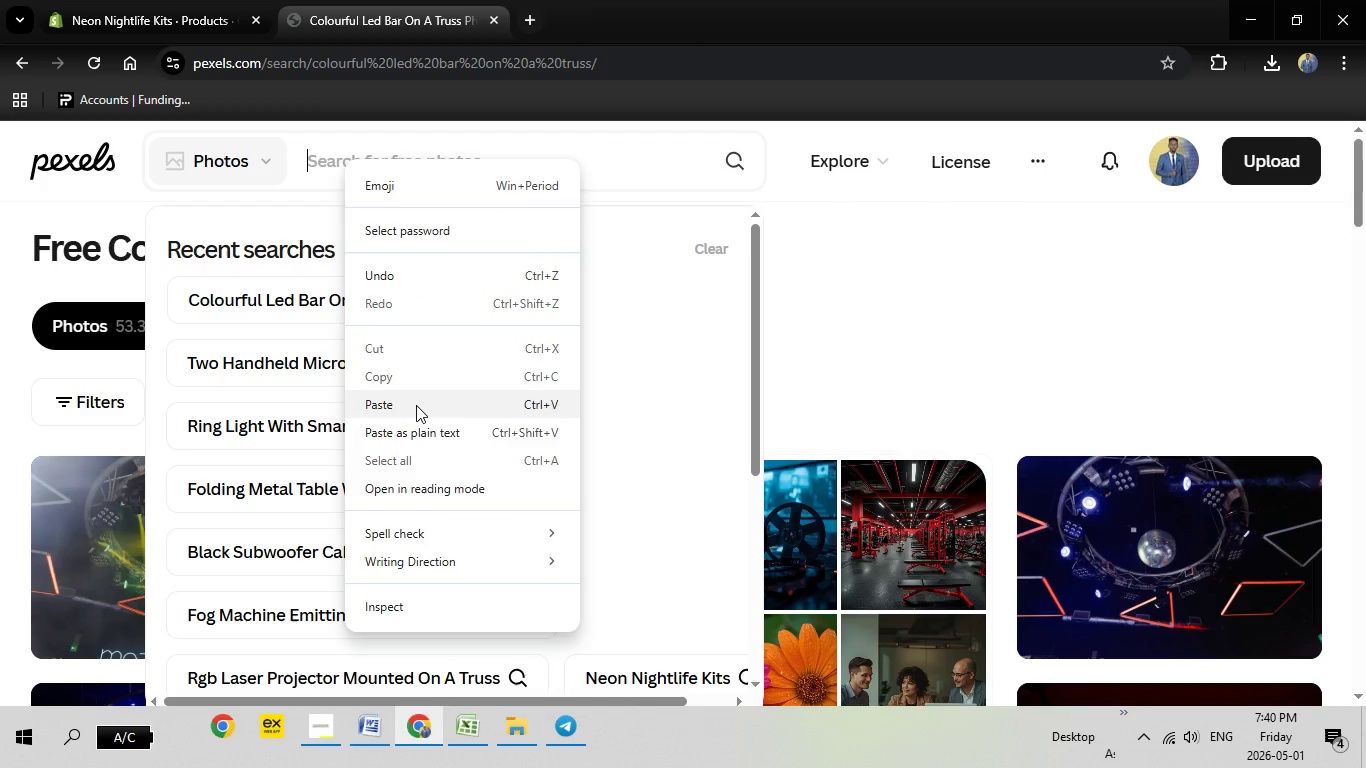 
left_click([416, 405])
 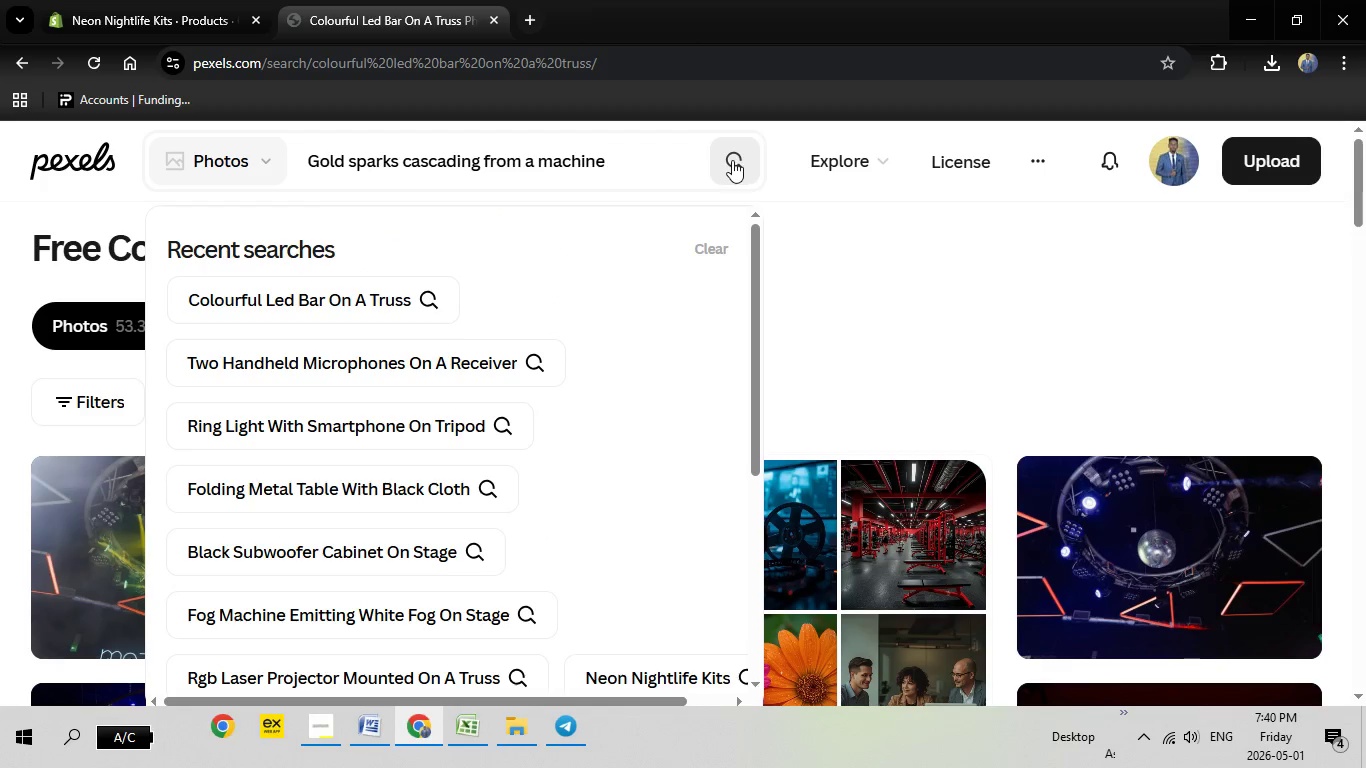 
left_click([732, 160])
 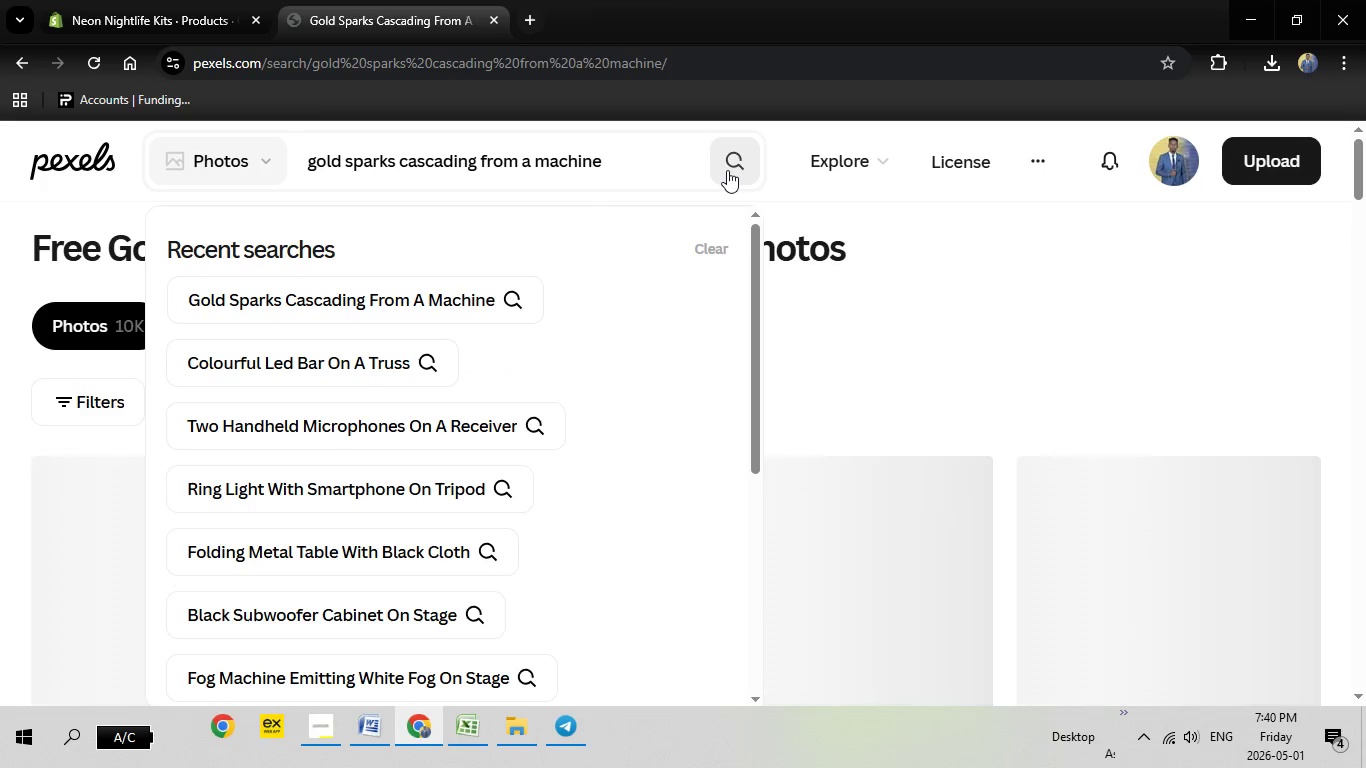 
wait(5.12)
 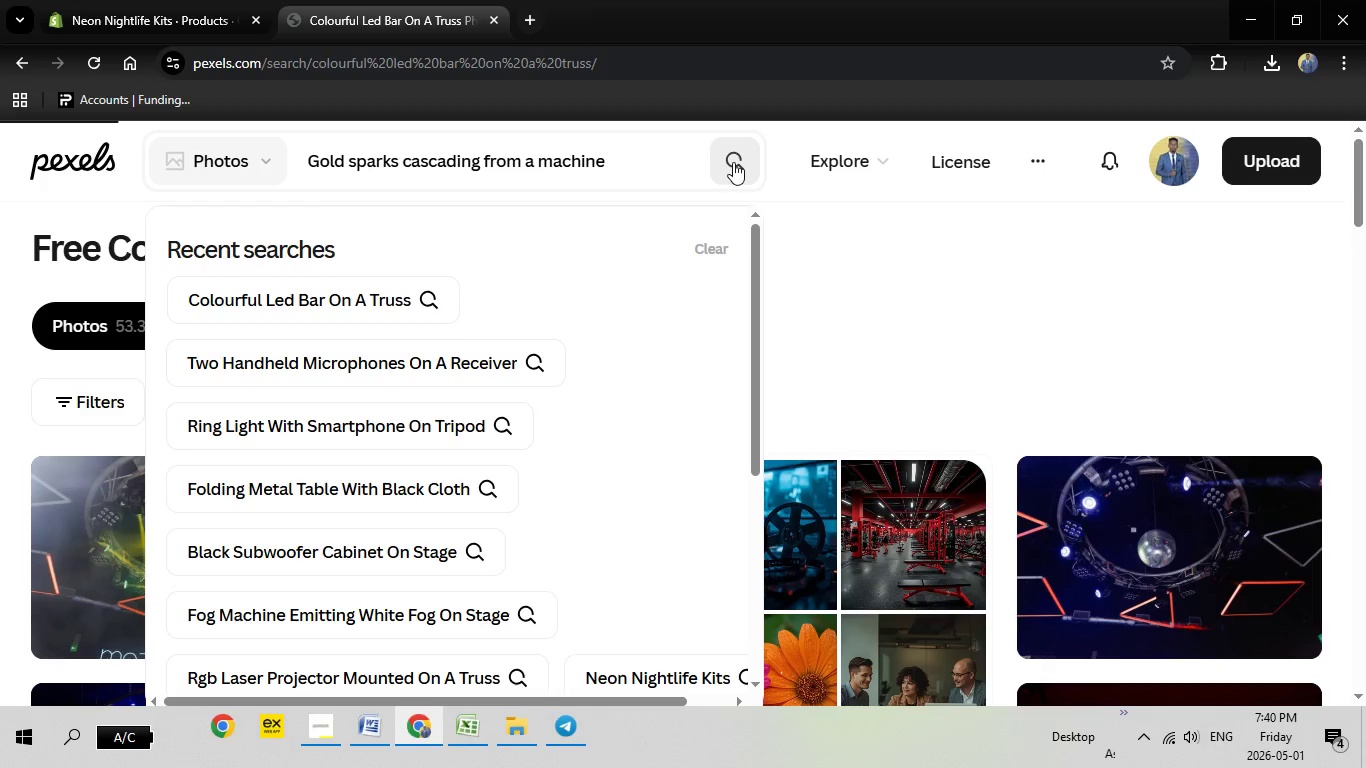 
left_click([607, 0])
 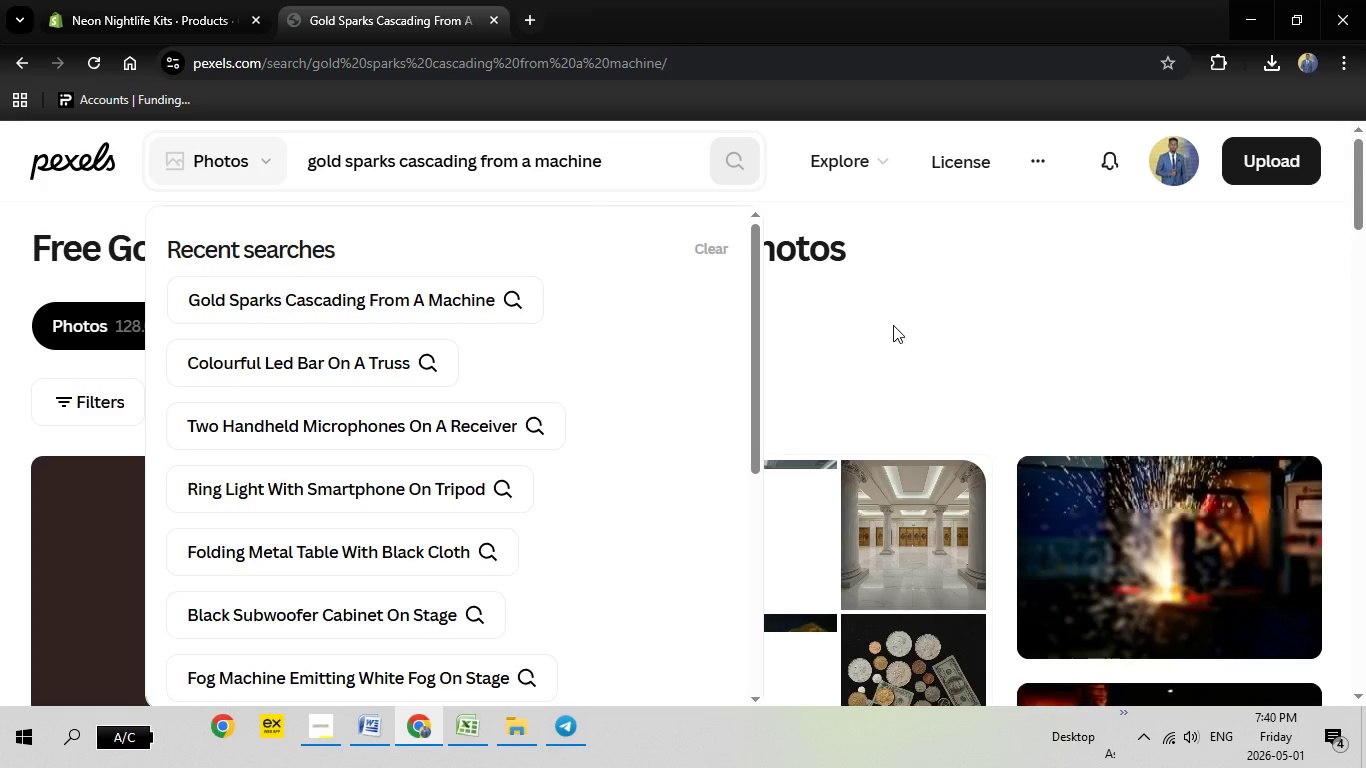 
left_click([893, 325])
 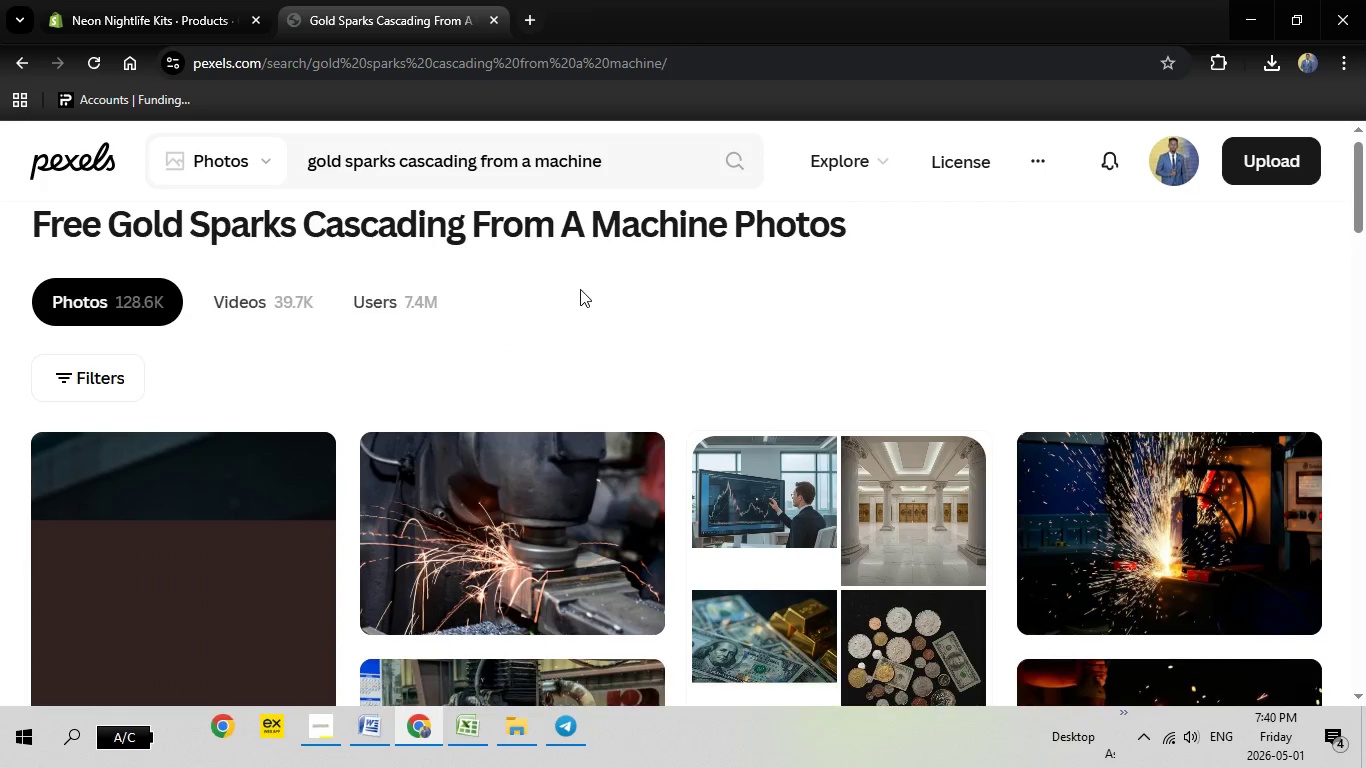 
scroll: coordinate [580, 289], scroll_direction: down, amount: 2.0
 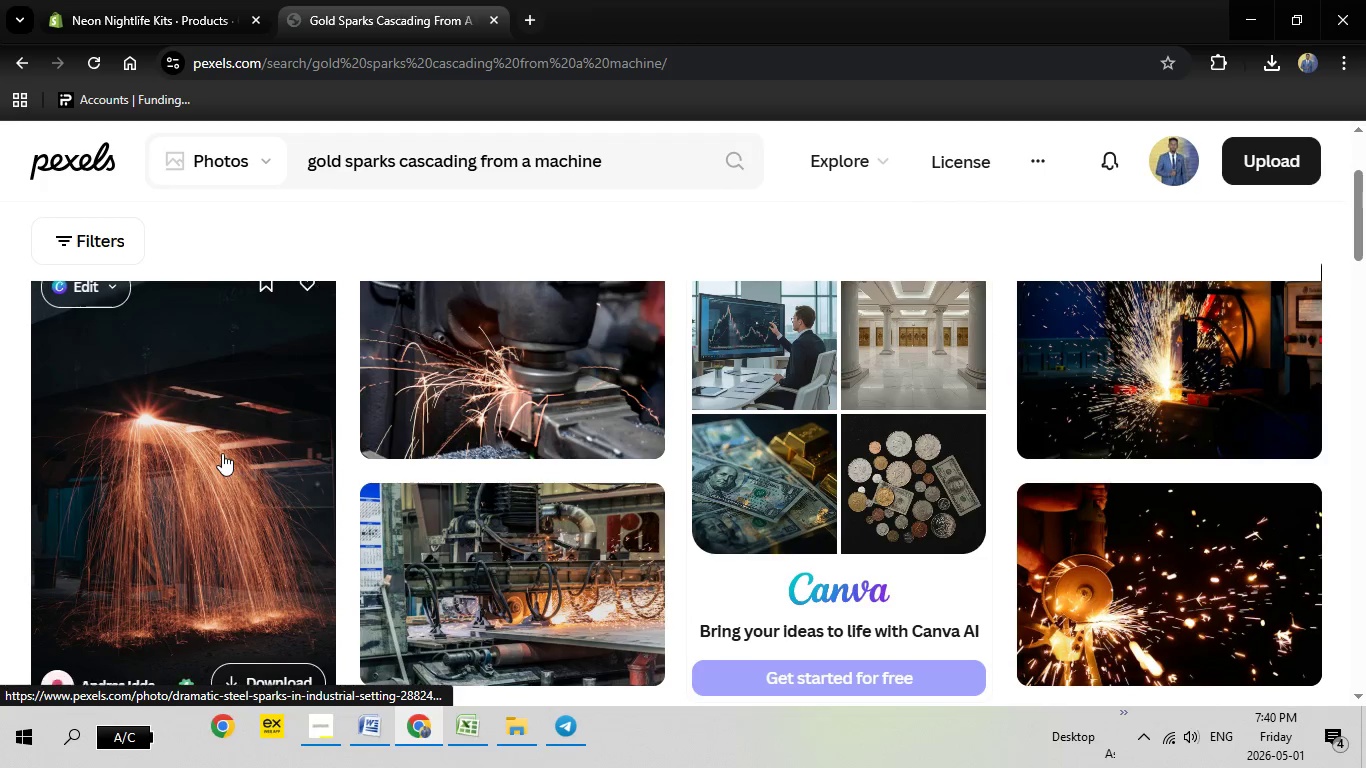 
left_click([222, 453])
 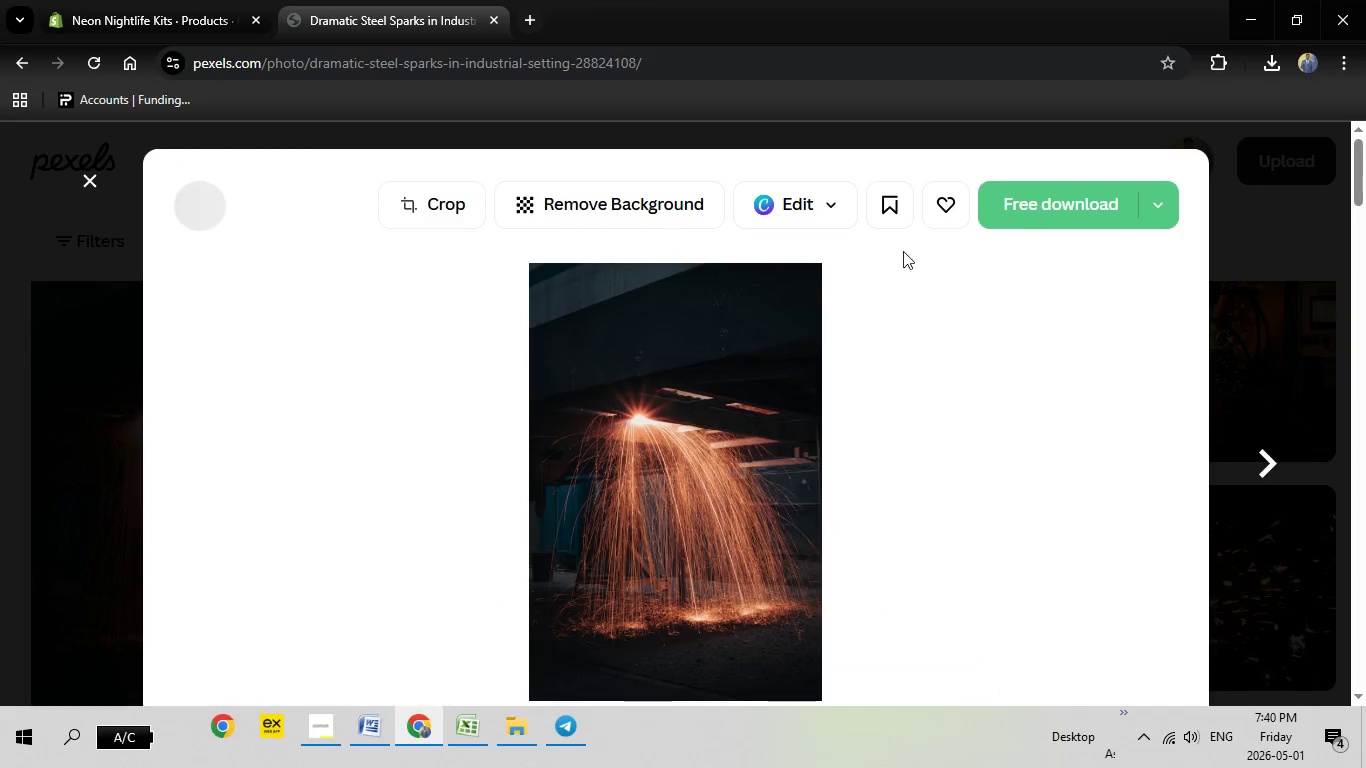 
left_click([1027, 202])
 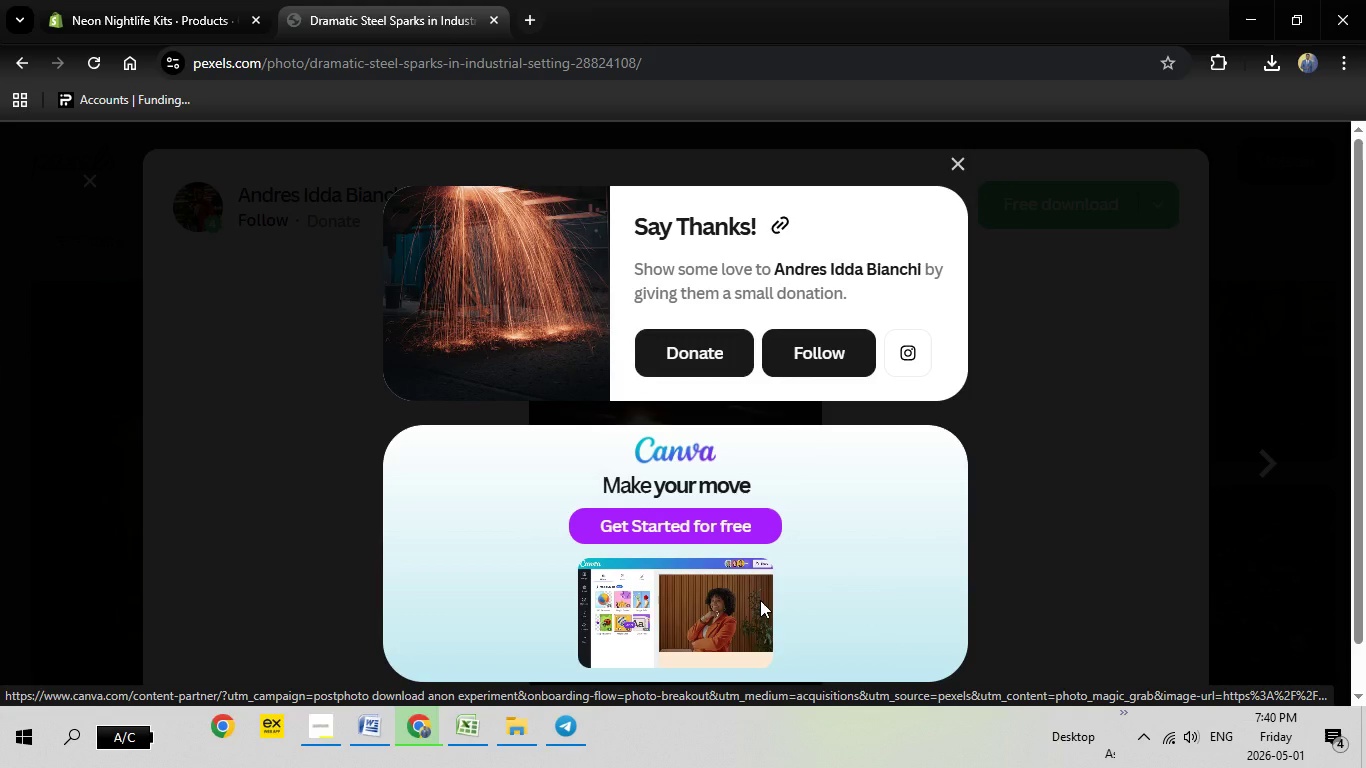 
wait(7.19)
 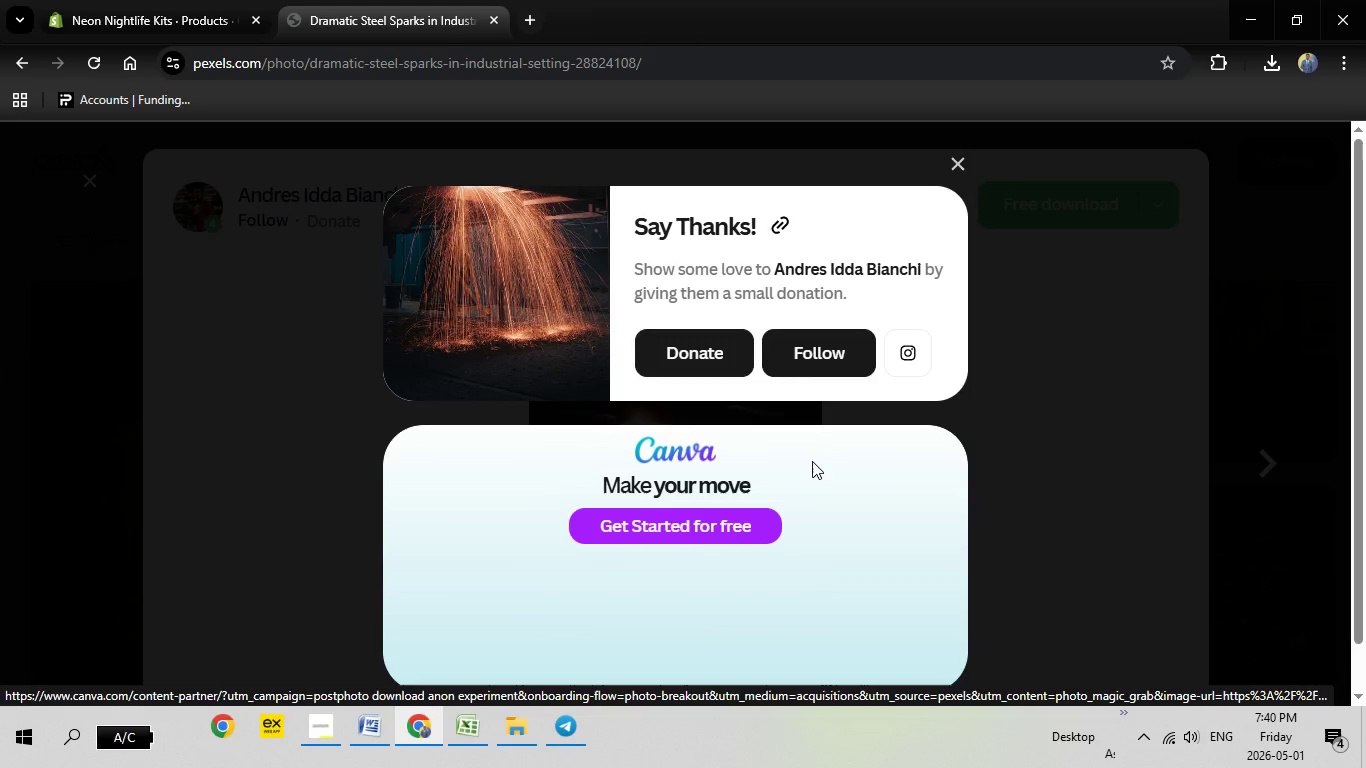 
left_click([1095, 576])
 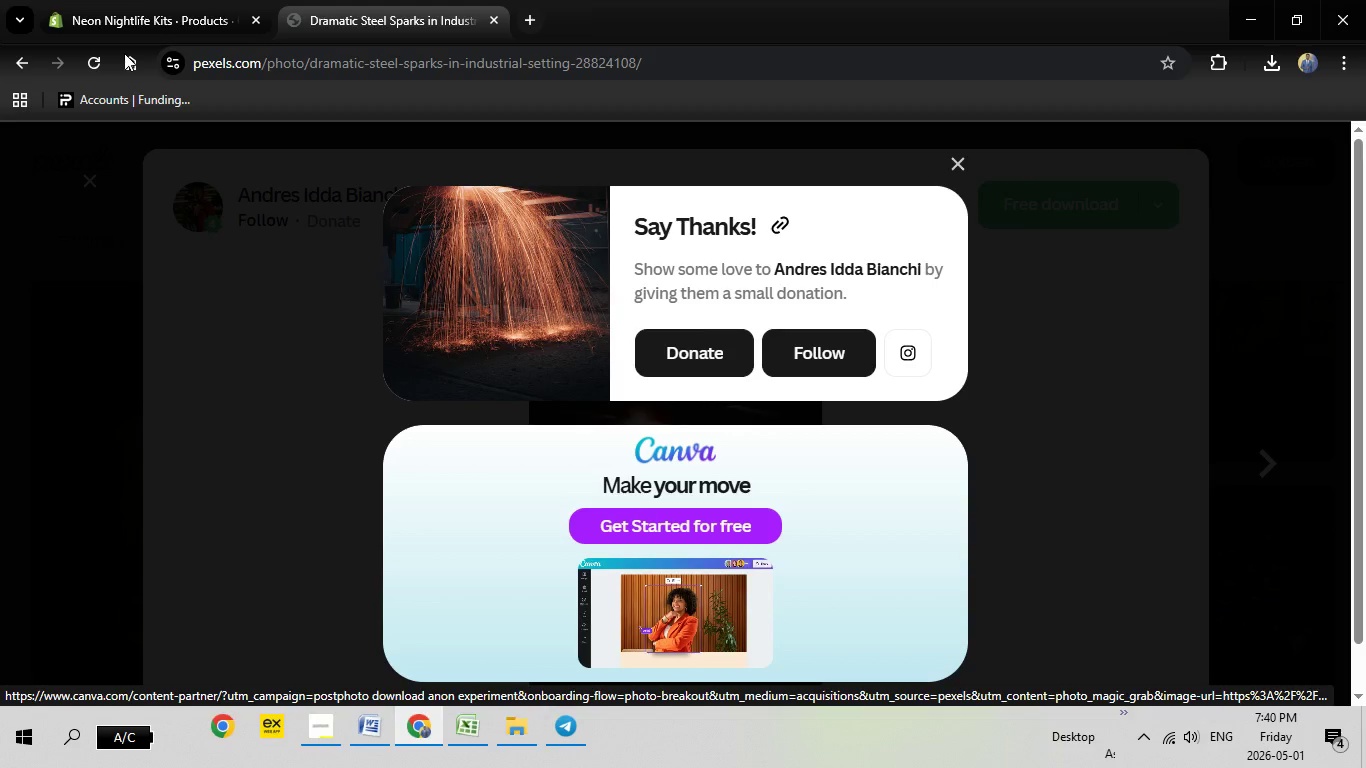 
left_click([115, 0])
 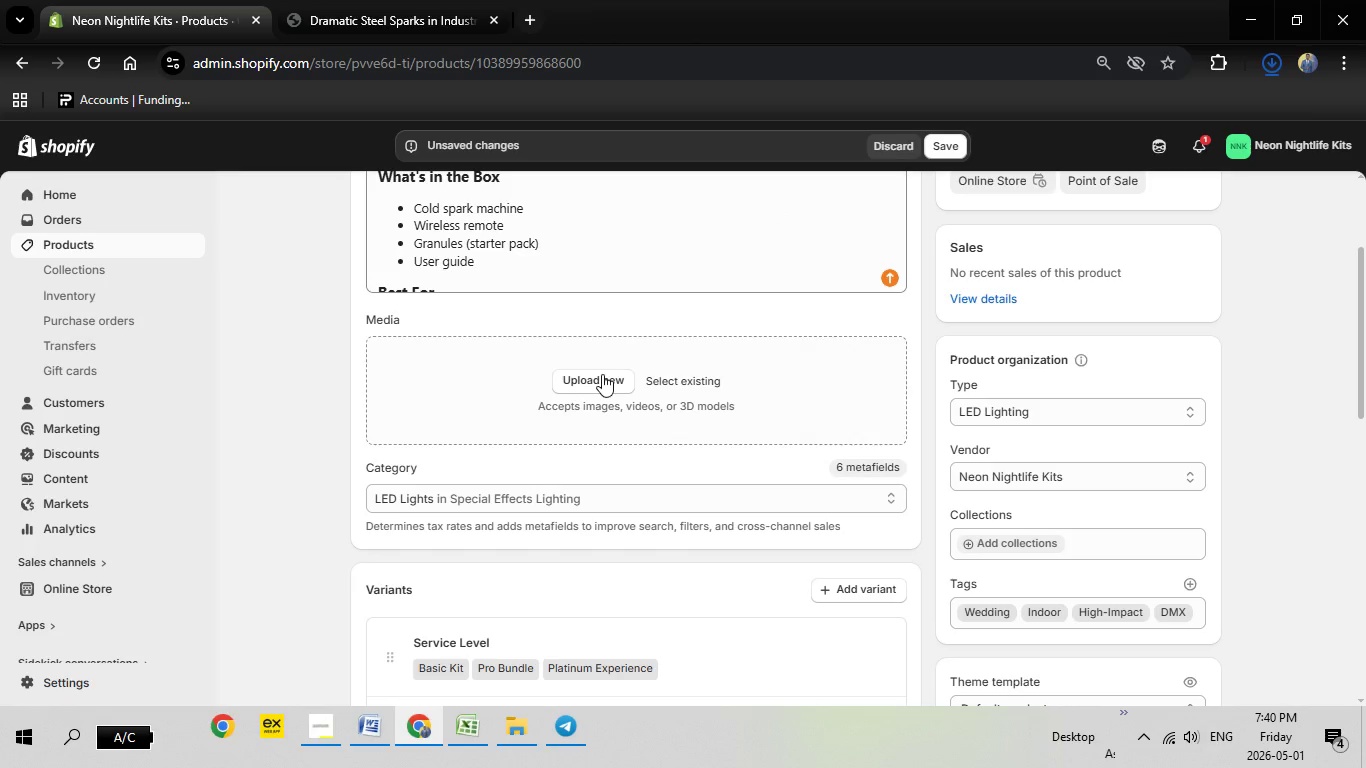 
left_click([602, 374])
 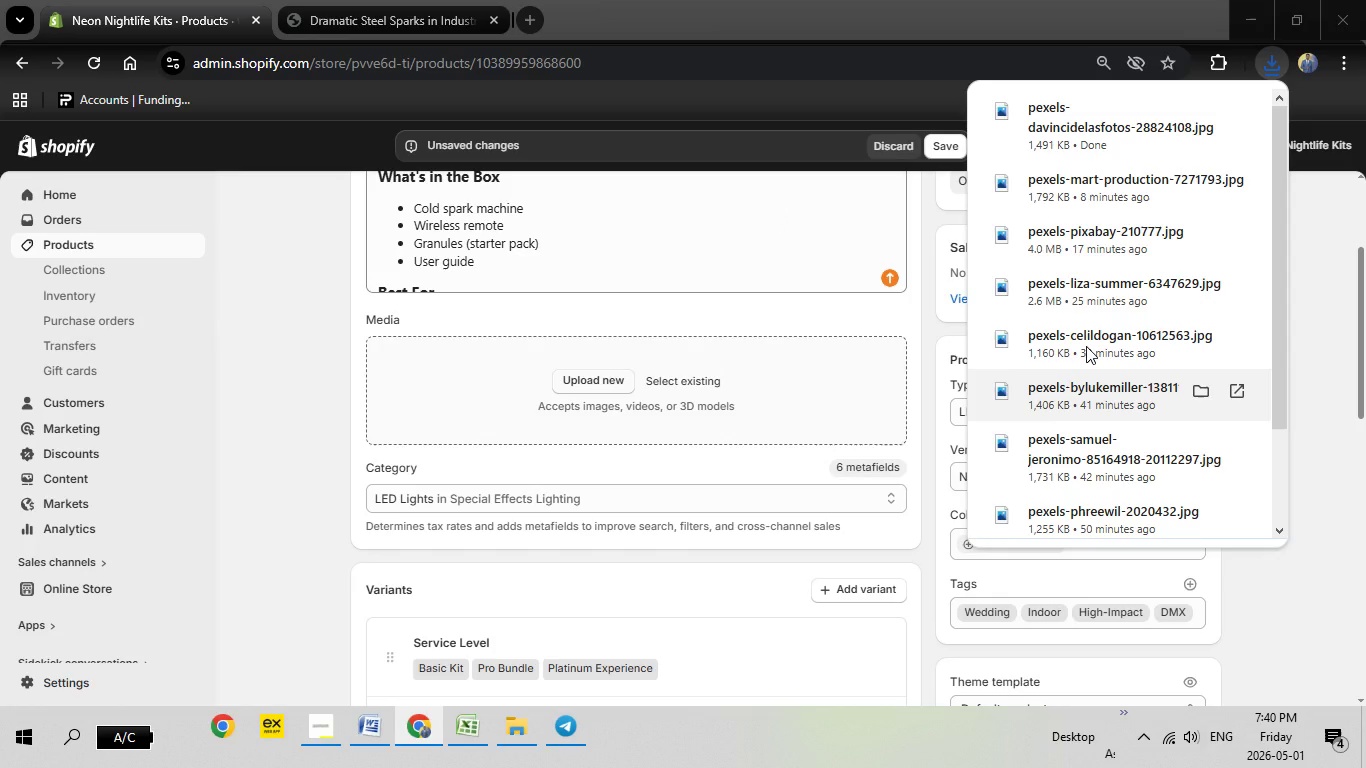 
wait(5.3)
 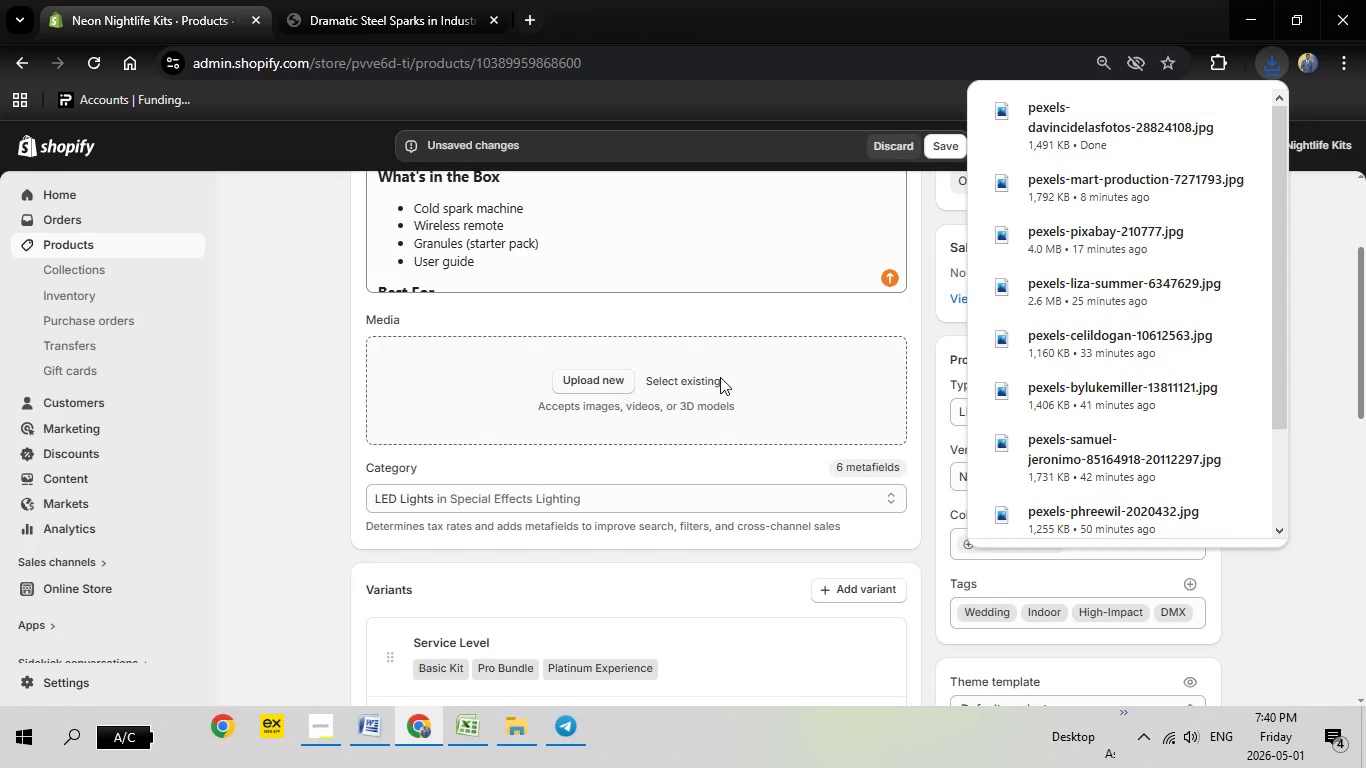 
scroll: coordinate [1128, 384], scroll_direction: down, amount: 1.0
 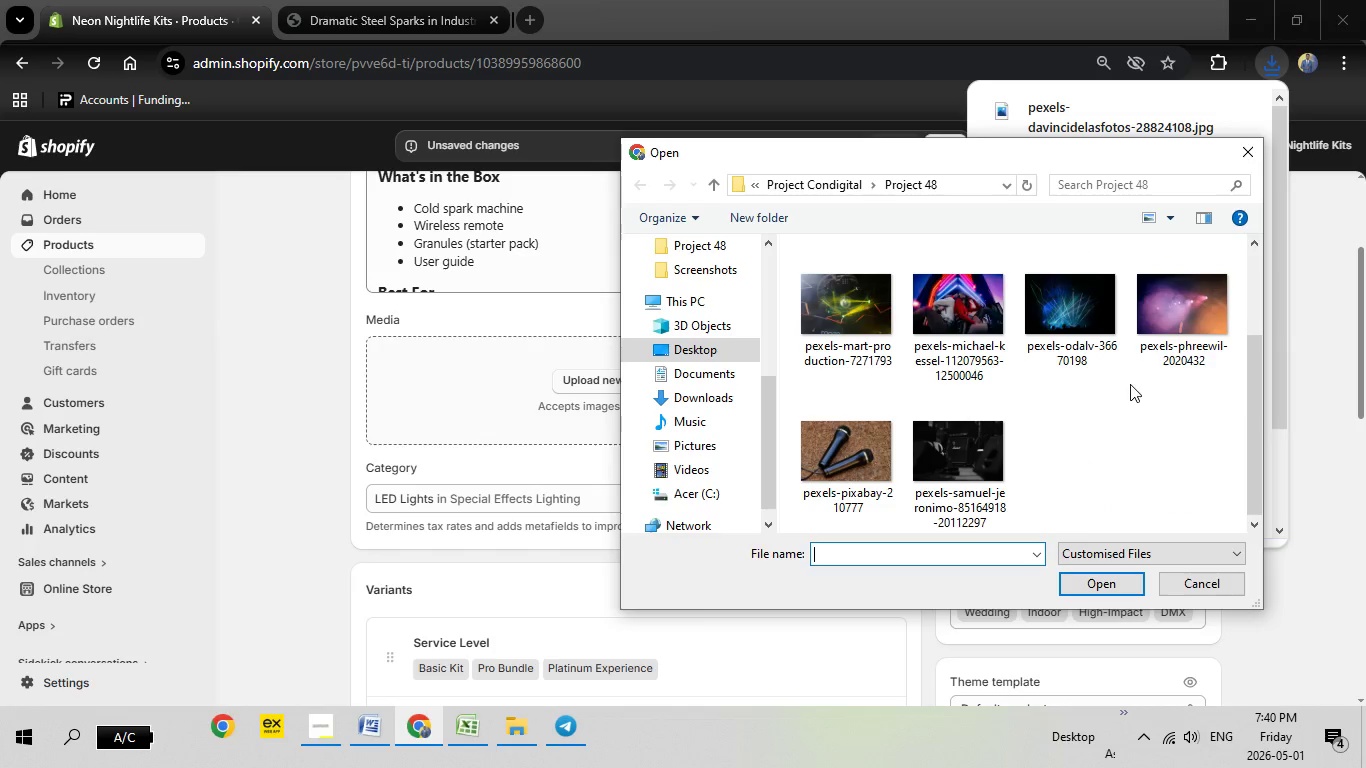 
scroll: coordinate [1130, 384], scroll_direction: up, amount: 2.0
 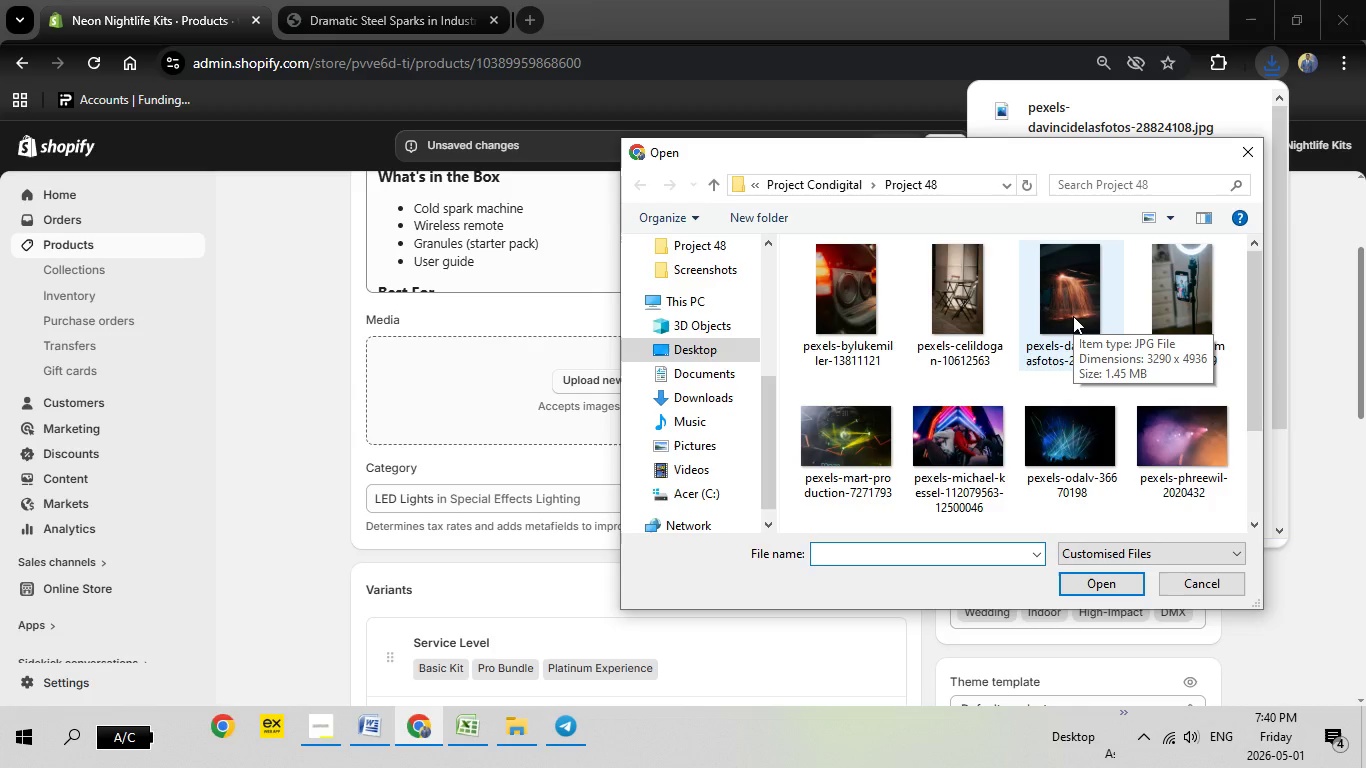 
double_click([1073, 316])
 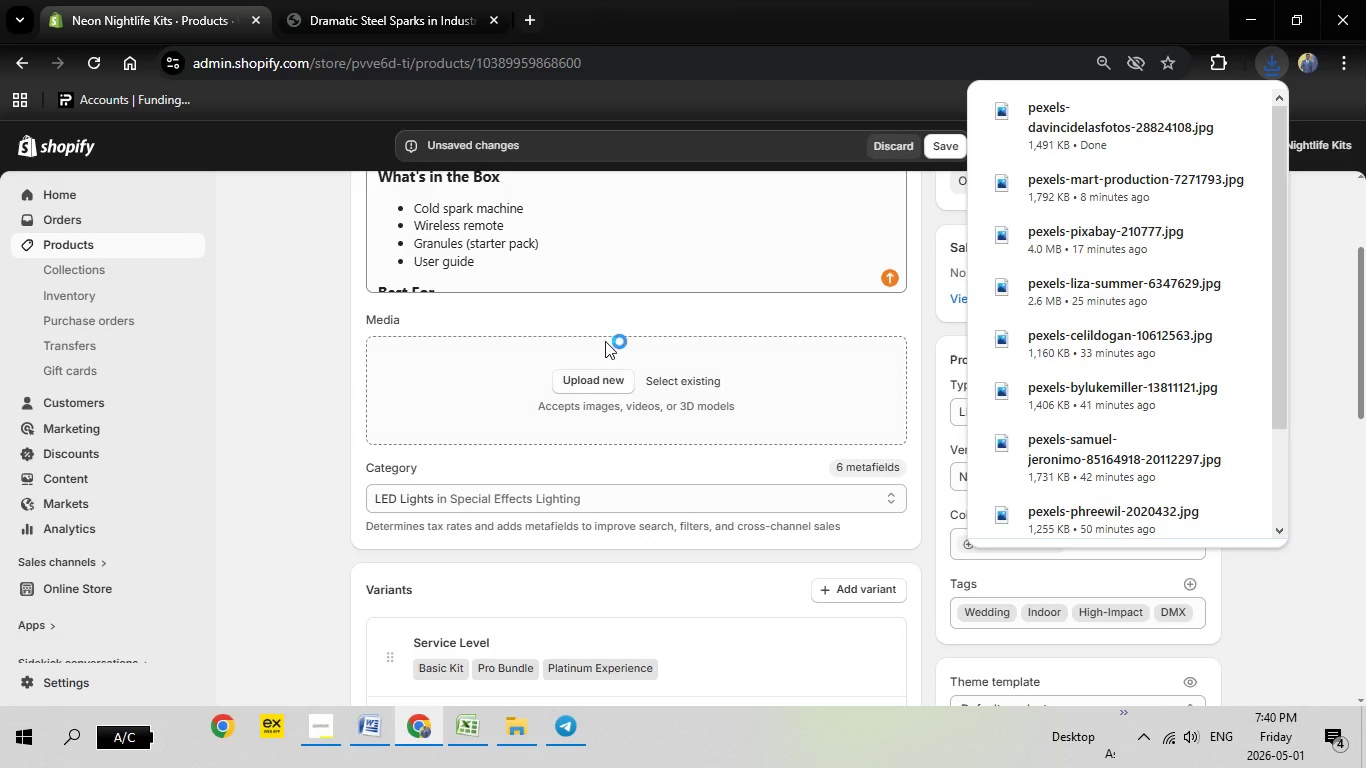 
mouse_move([606, 359])
 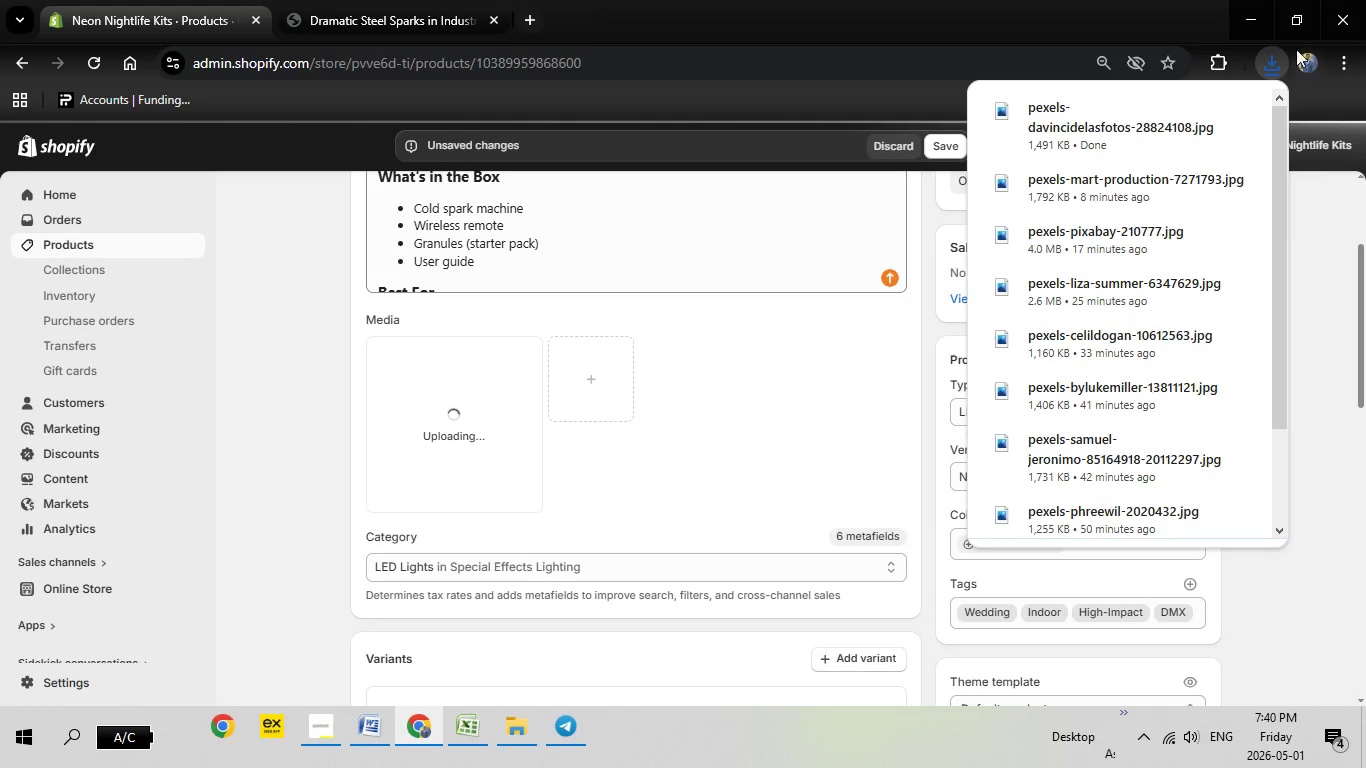 
left_click([1279, 64])
 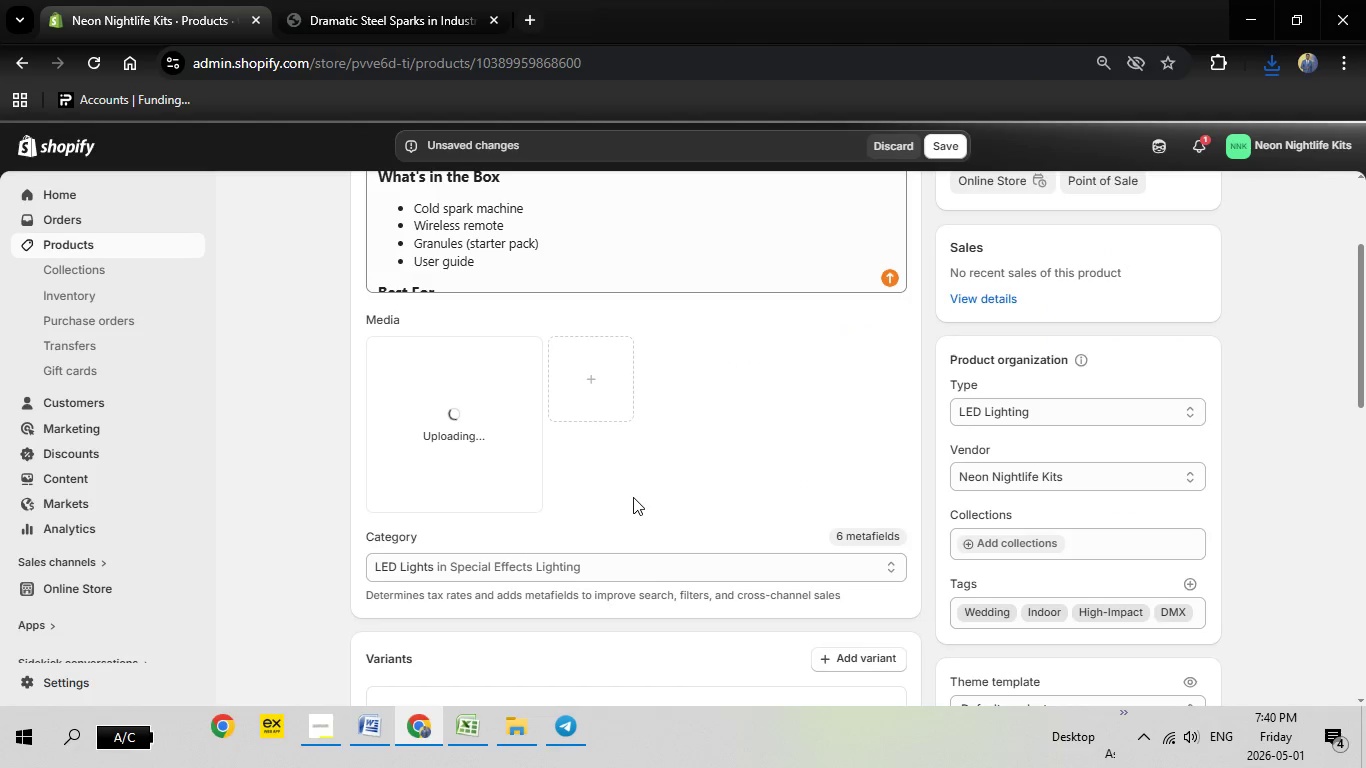 
mouse_move([520, 489])
 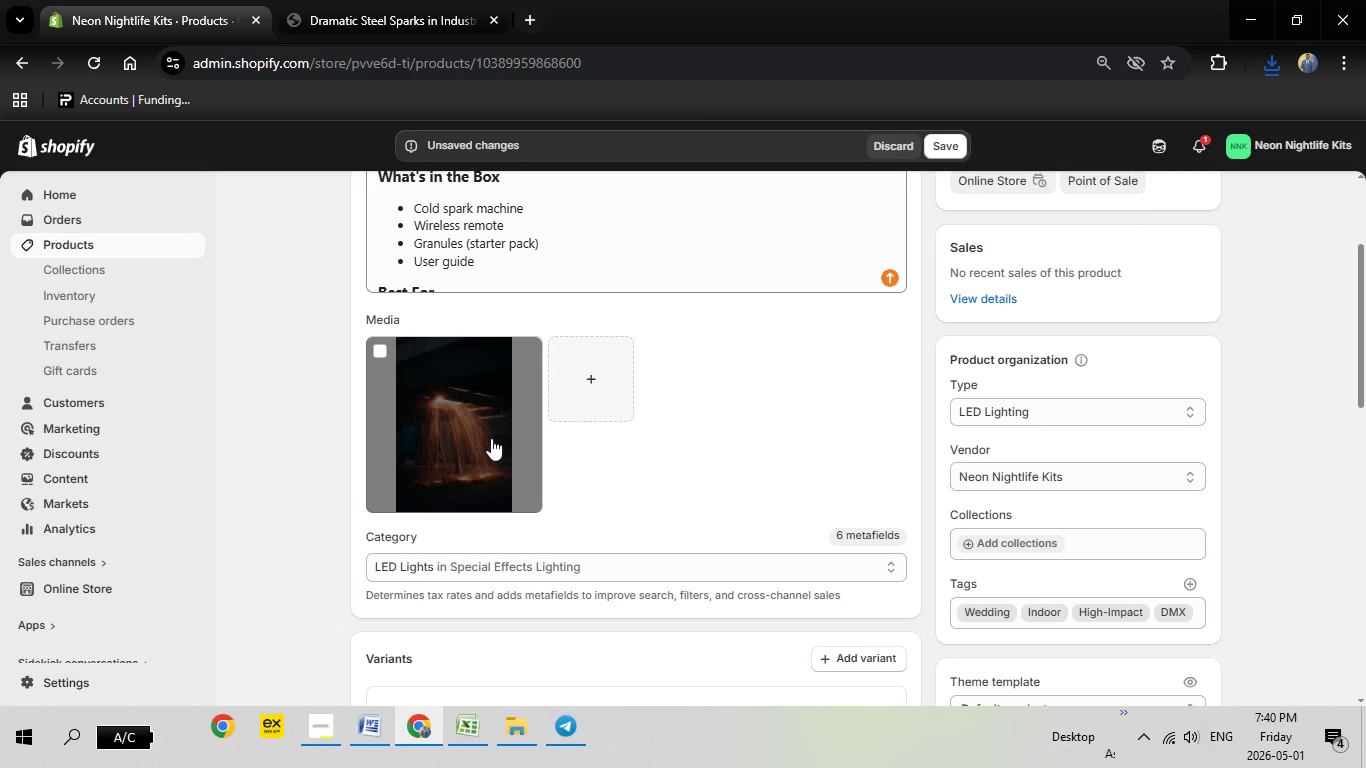 
left_click([491, 438])
 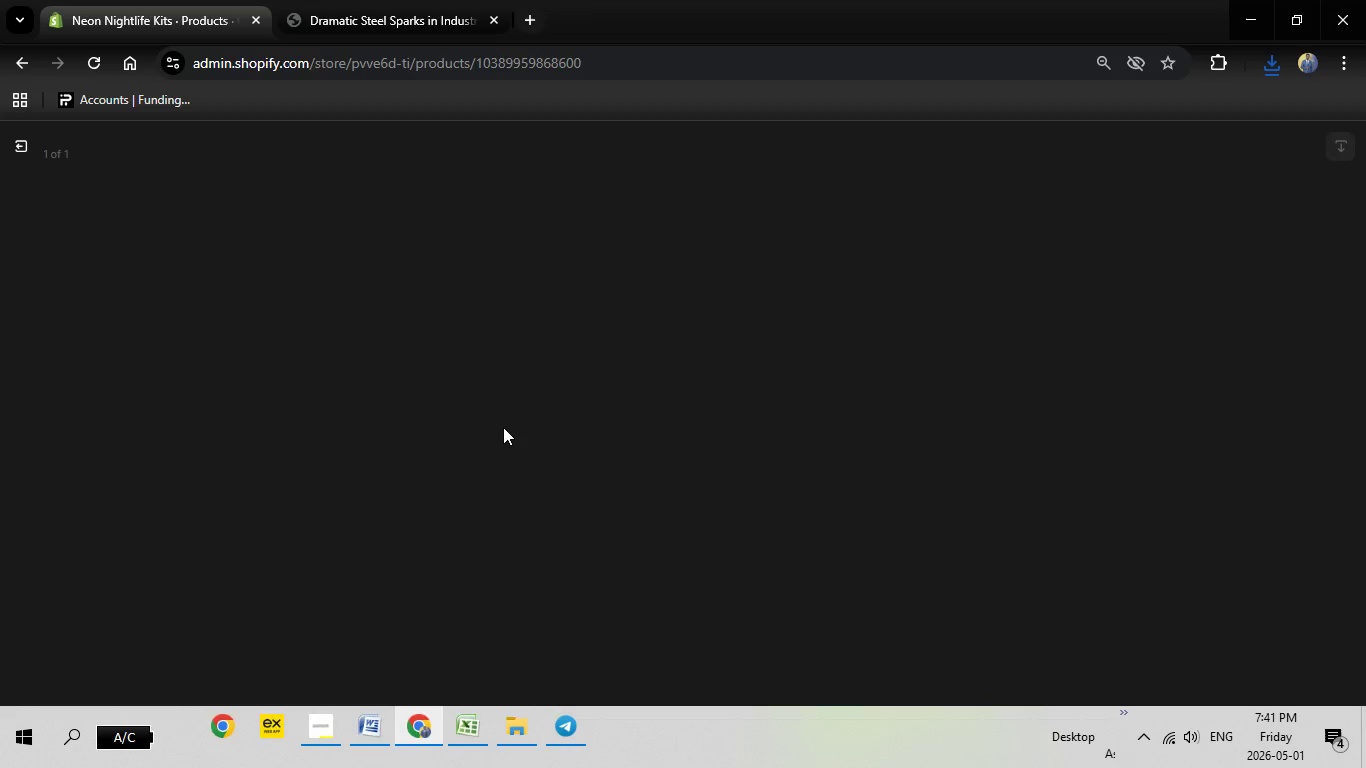 
wait(10.83)
 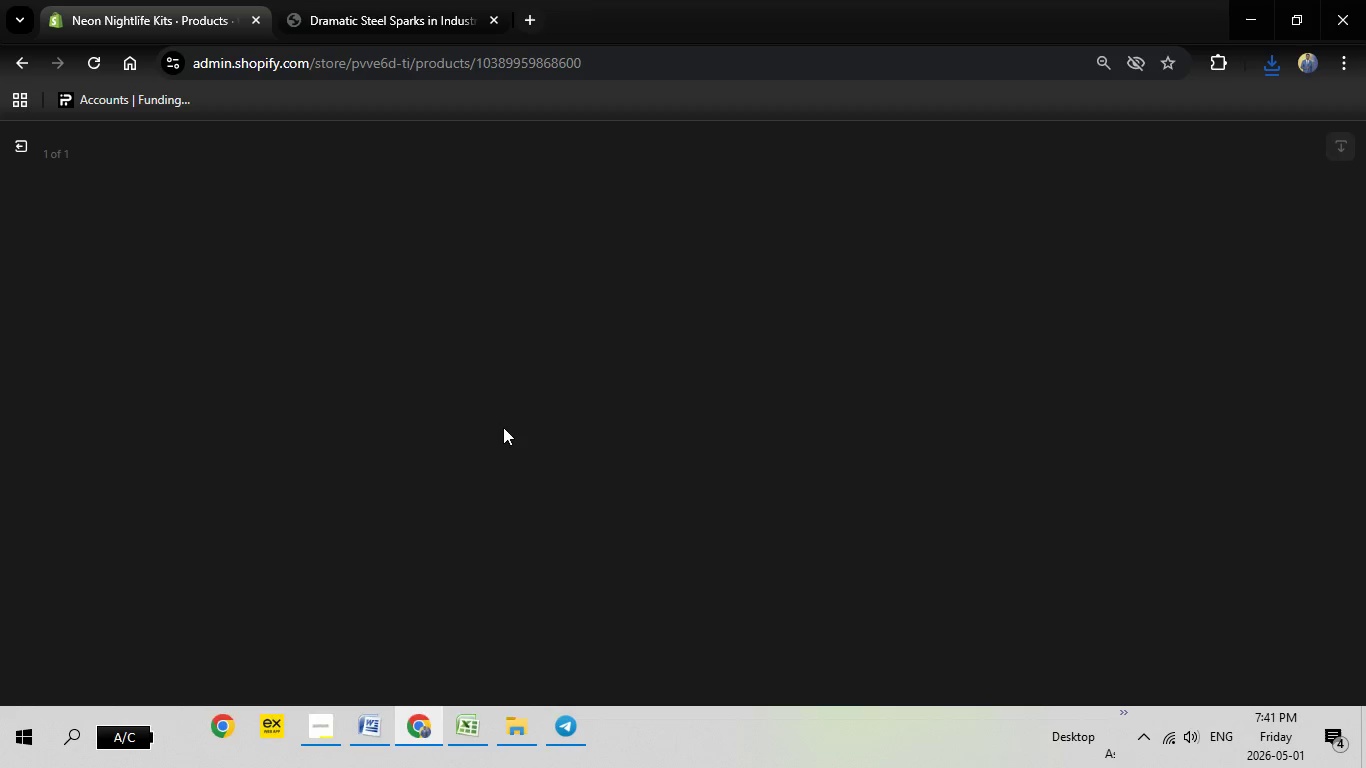 
left_click([1084, 337])
 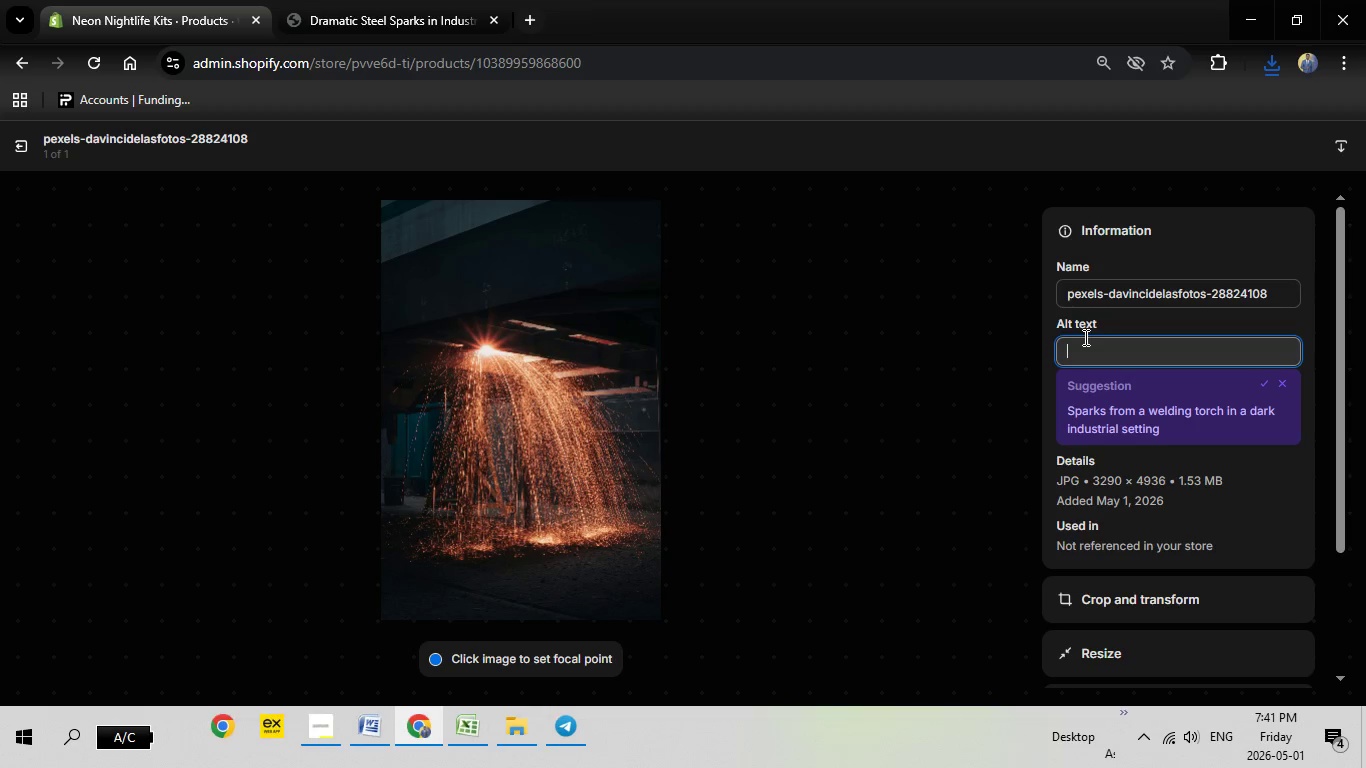 
right_click([1084, 337])
 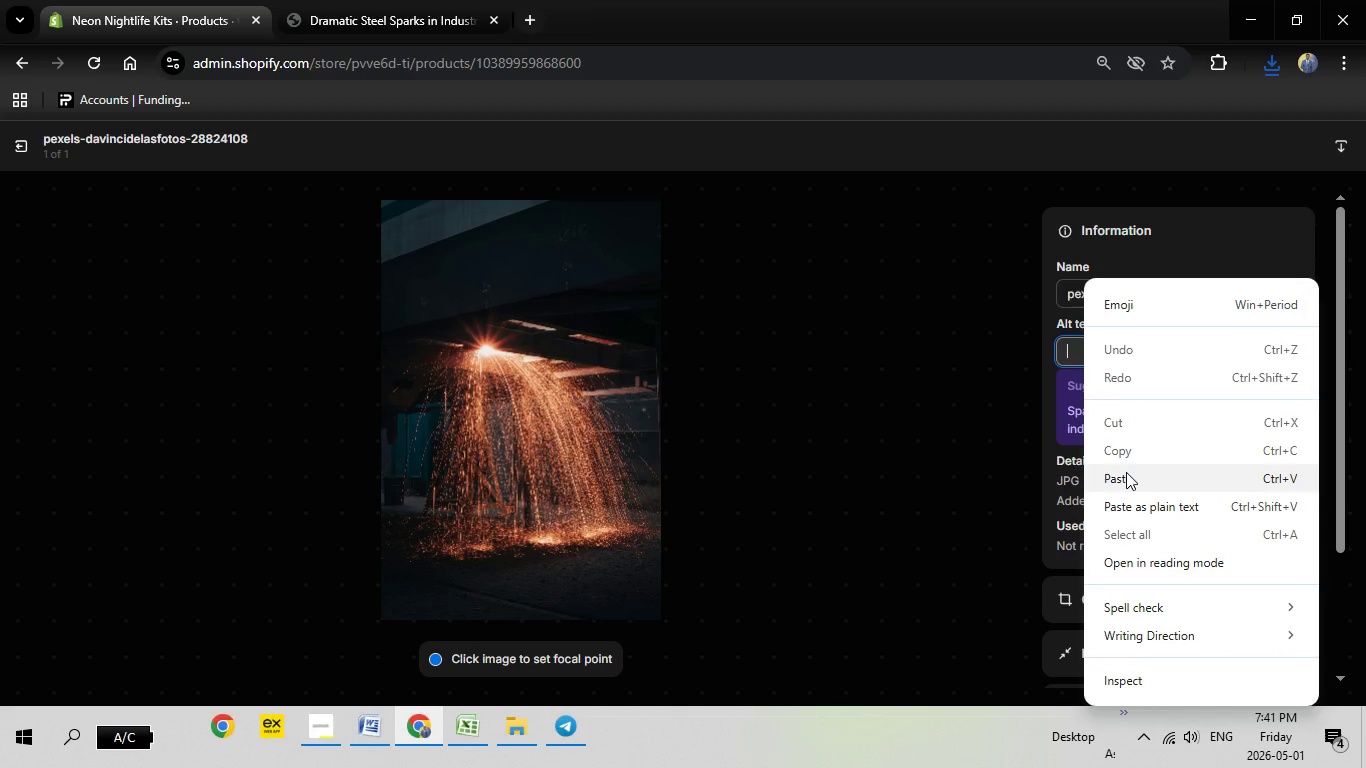 
left_click([1126, 472])
 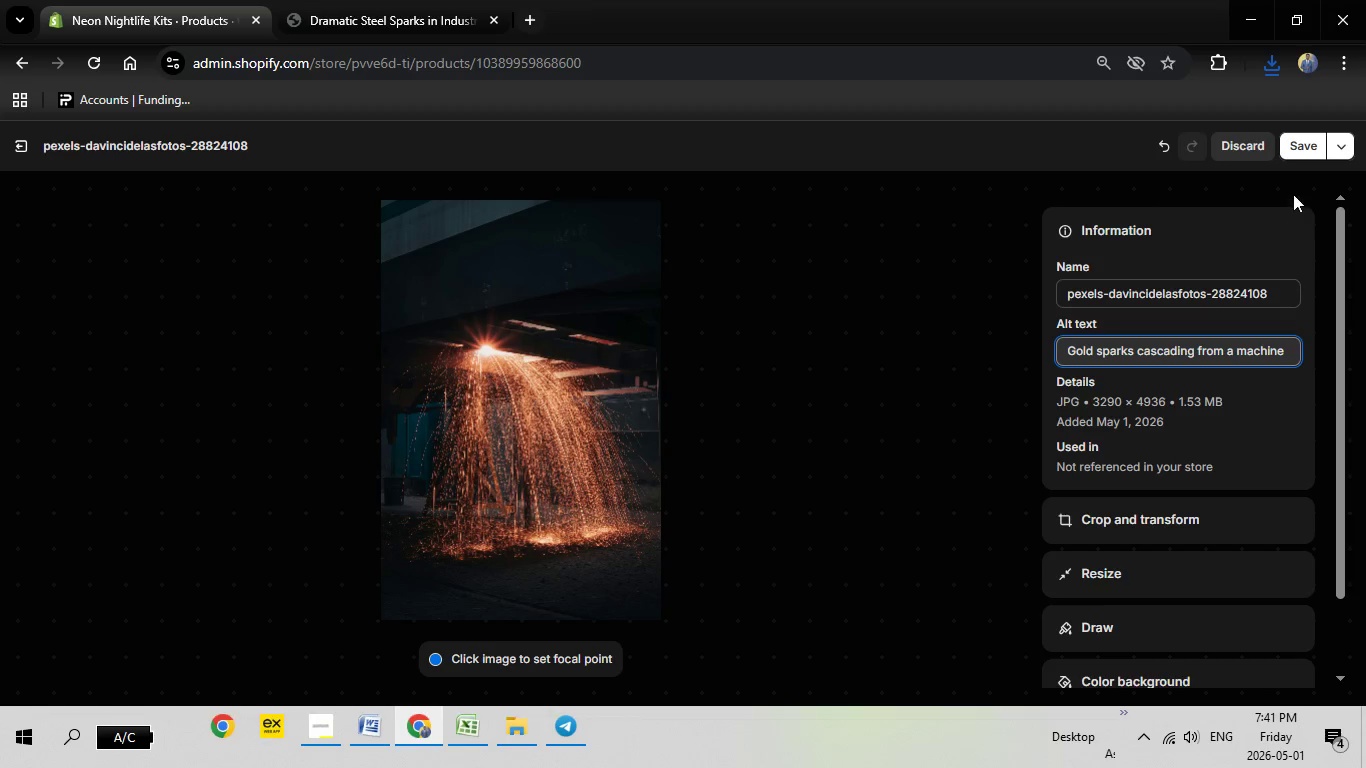 
left_click([1302, 153])
 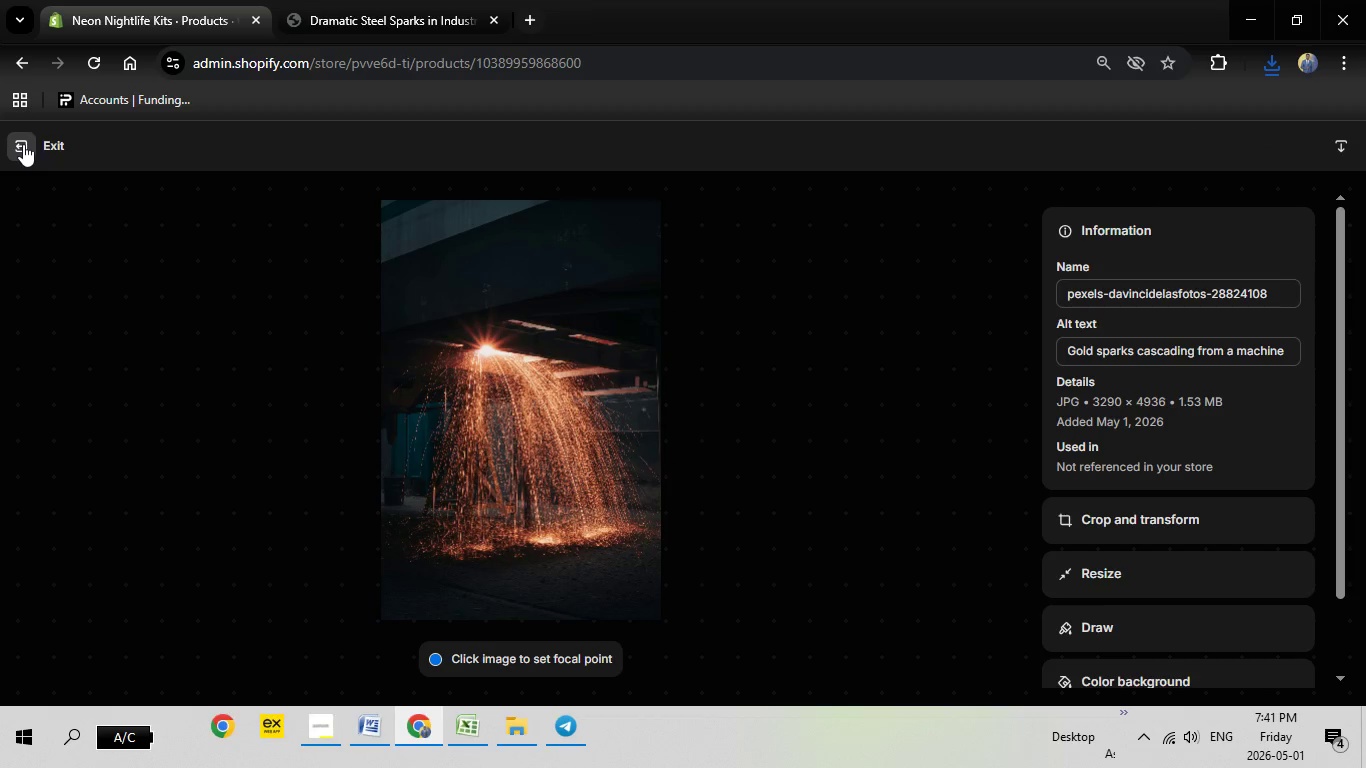 
left_click([23, 144])
 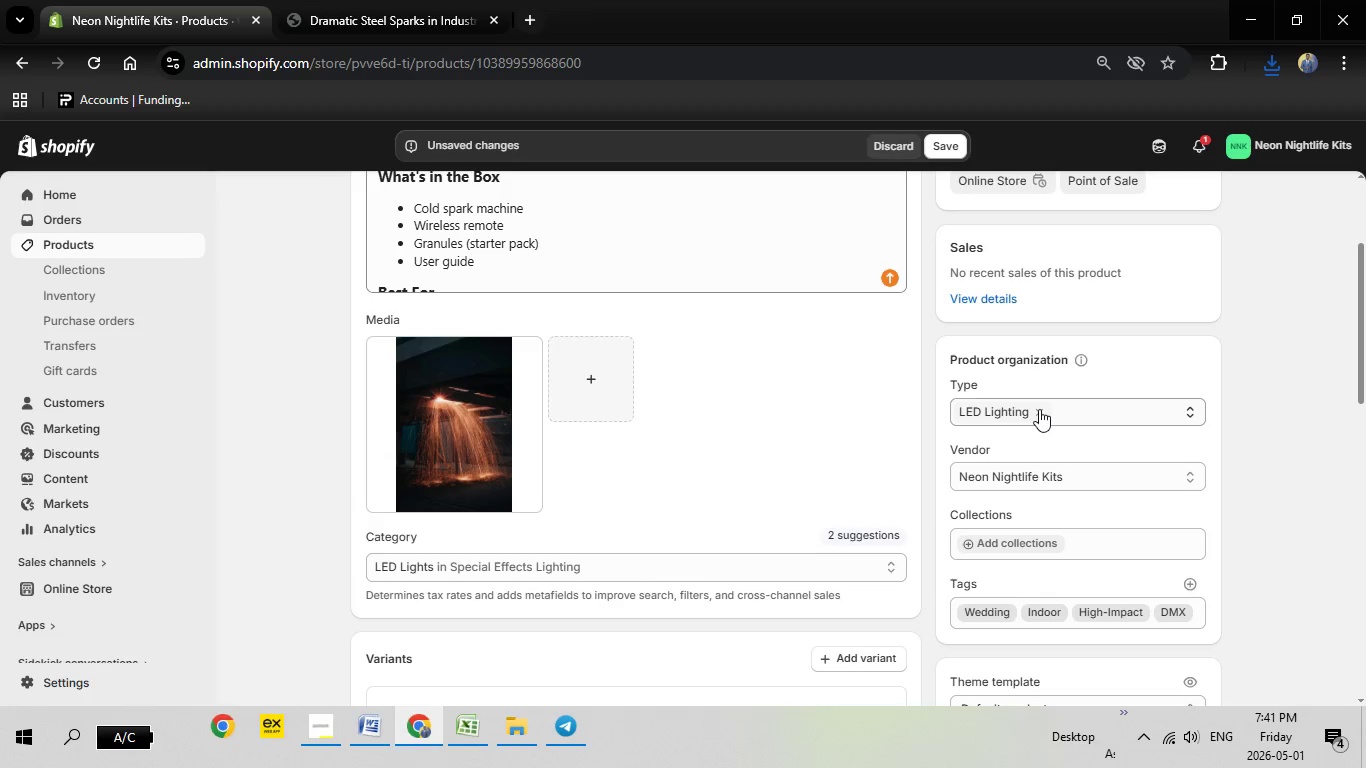 
left_click([1039, 409])
 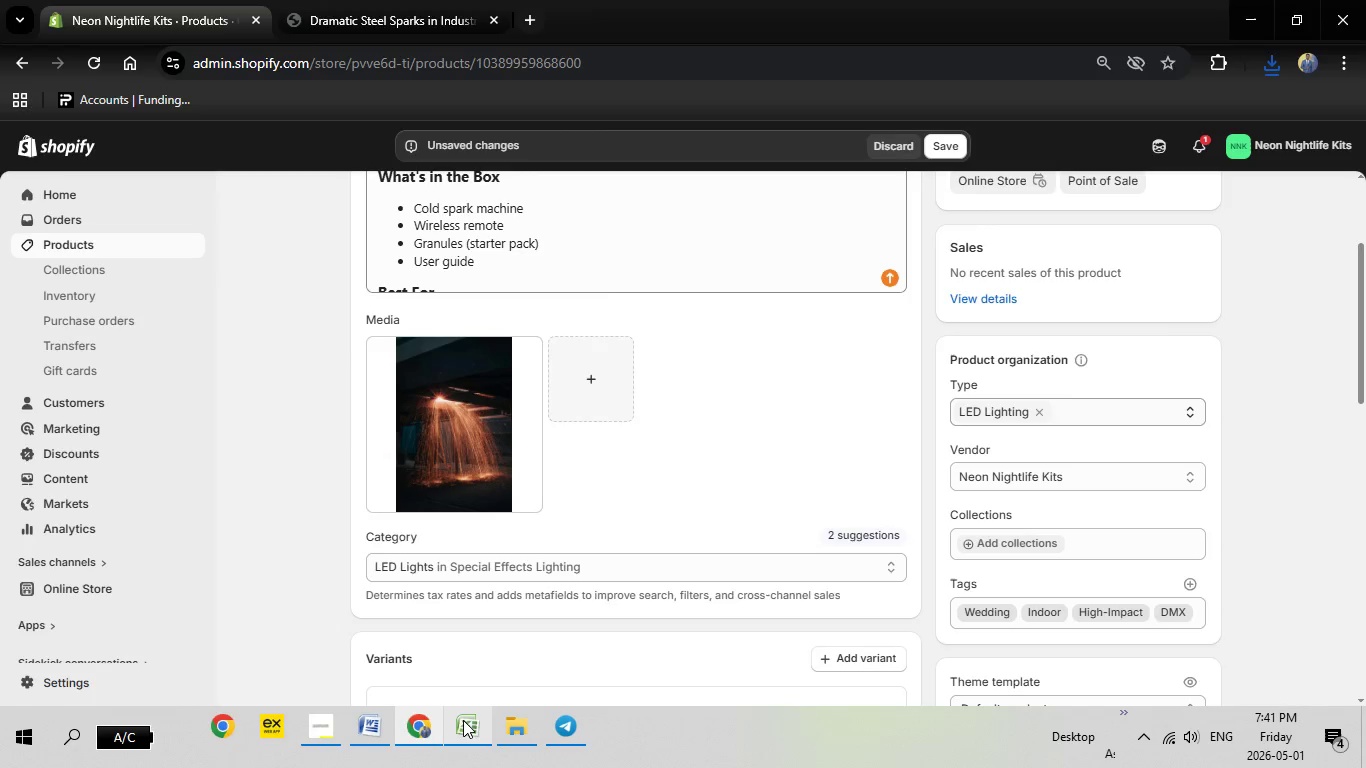 
left_click([465, 720])
 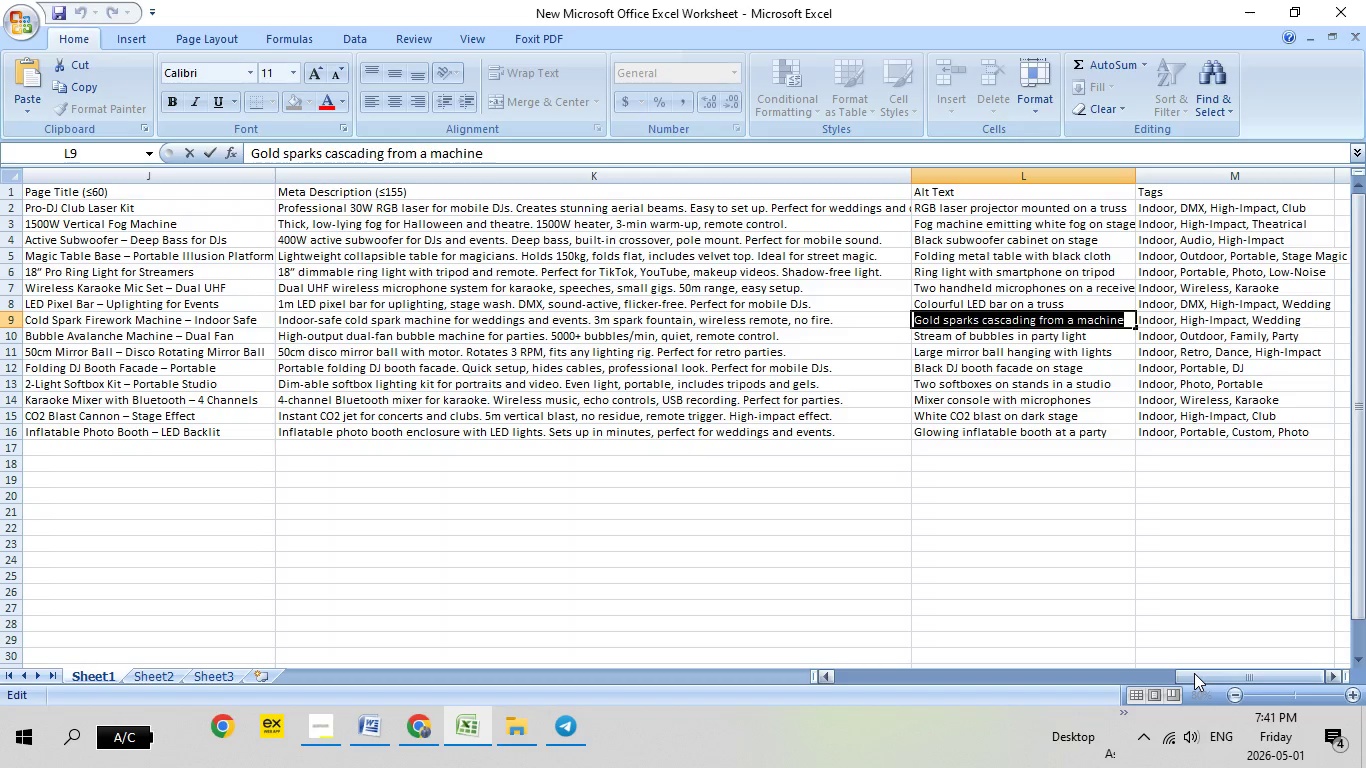 
left_click_drag(start_coordinate=[1194, 672], to_coordinate=[1180, 672])
 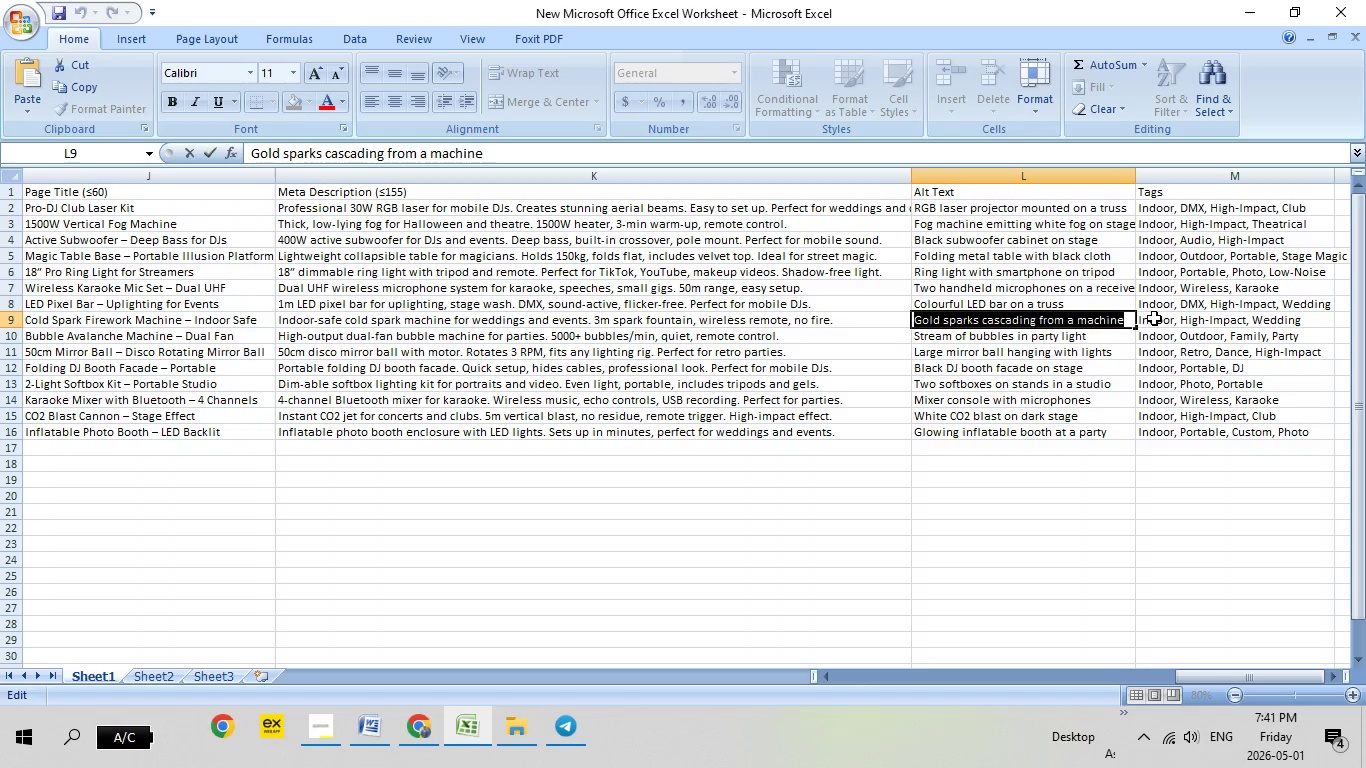 
double_click([1154, 318])
 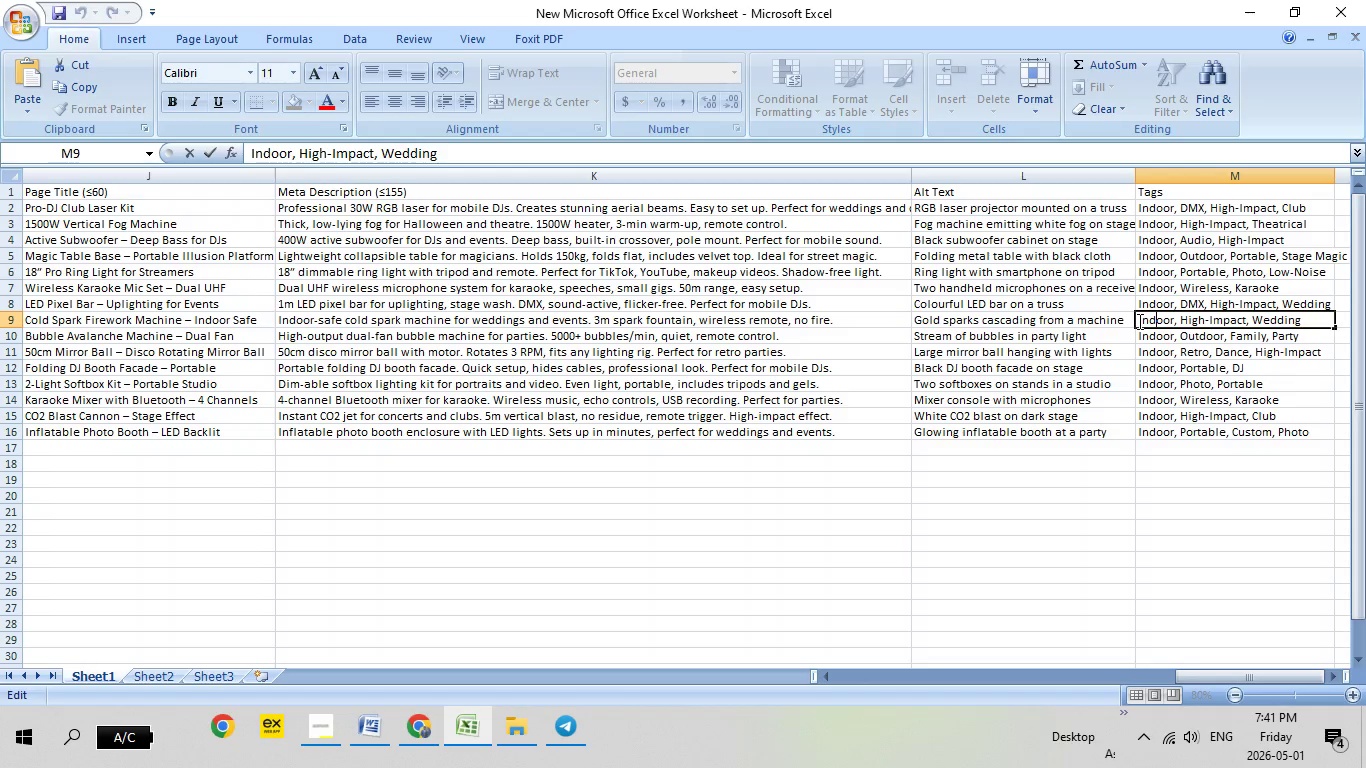 
left_click_drag(start_coordinate=[1138, 321], to_coordinate=[1315, 323])
 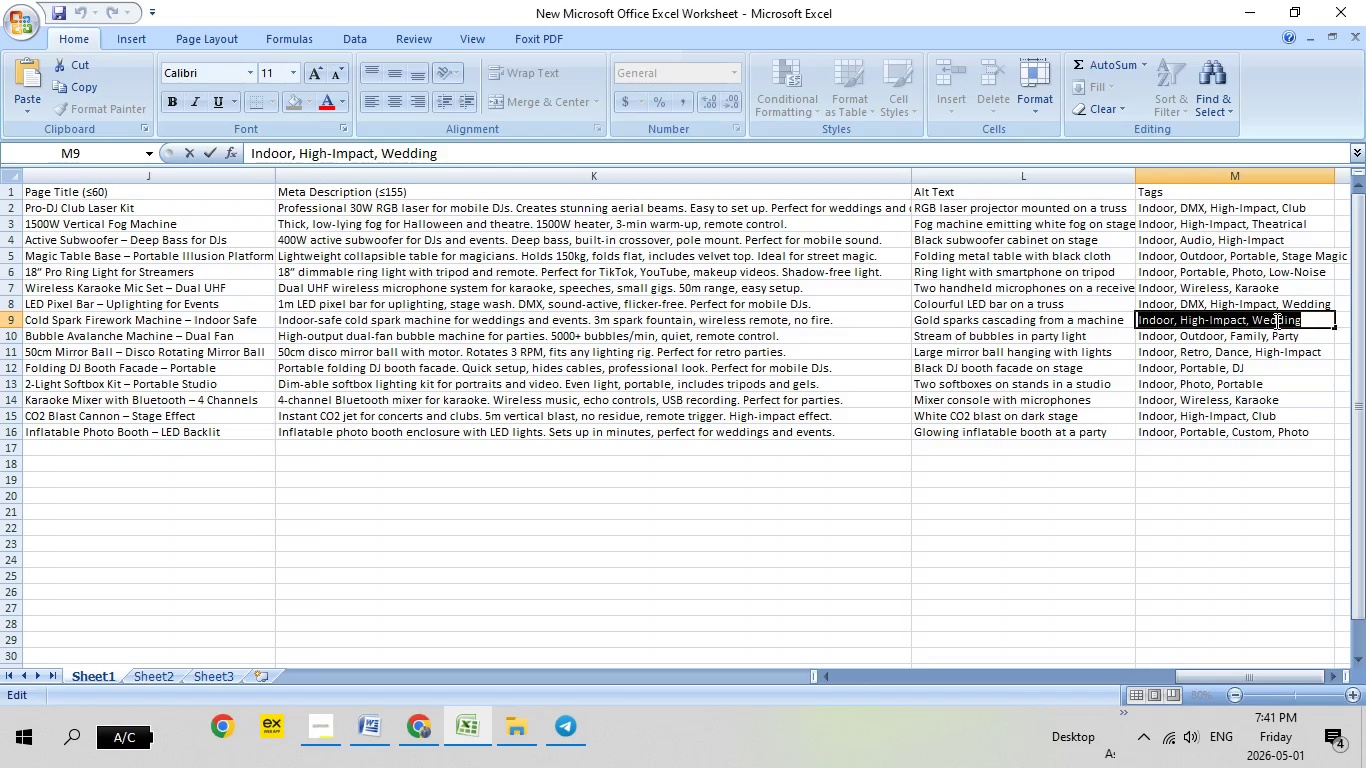 
right_click([1275, 321])
 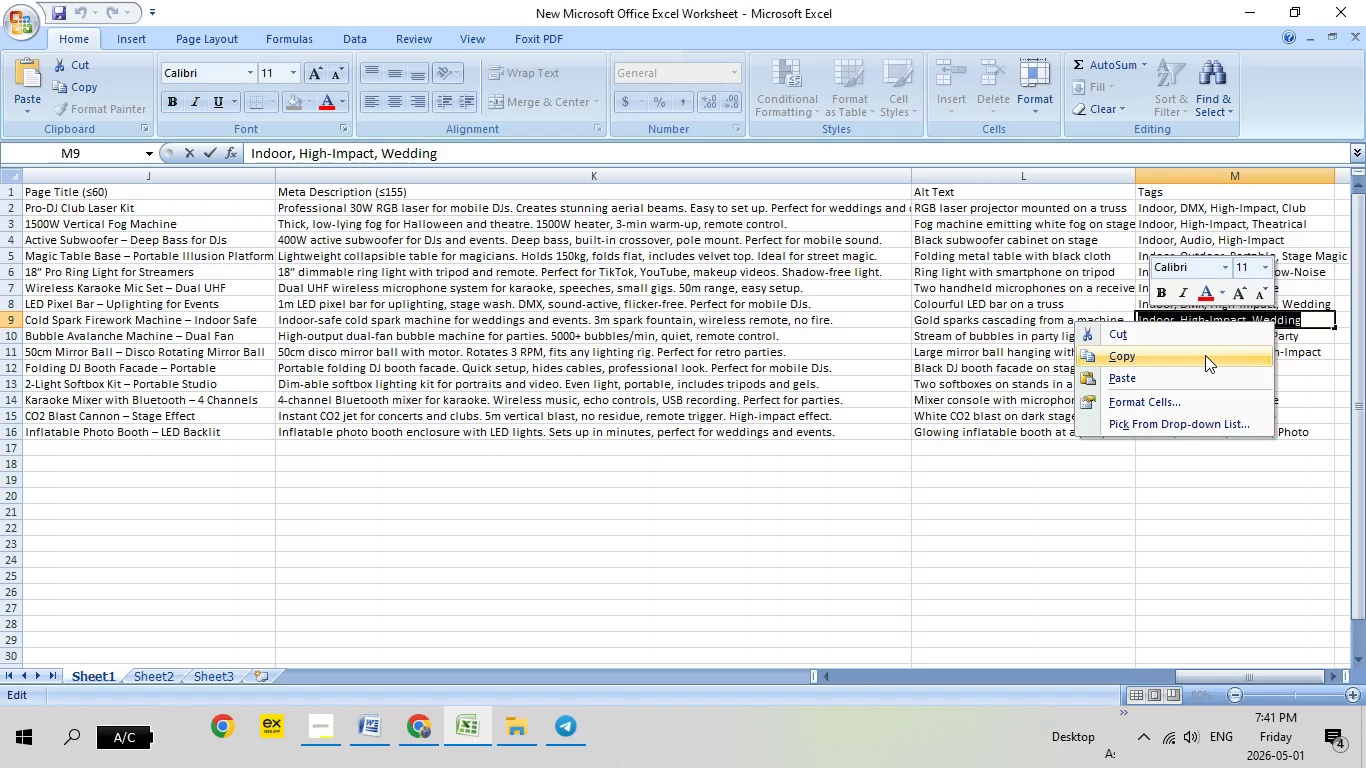 
left_click([1205, 355])
 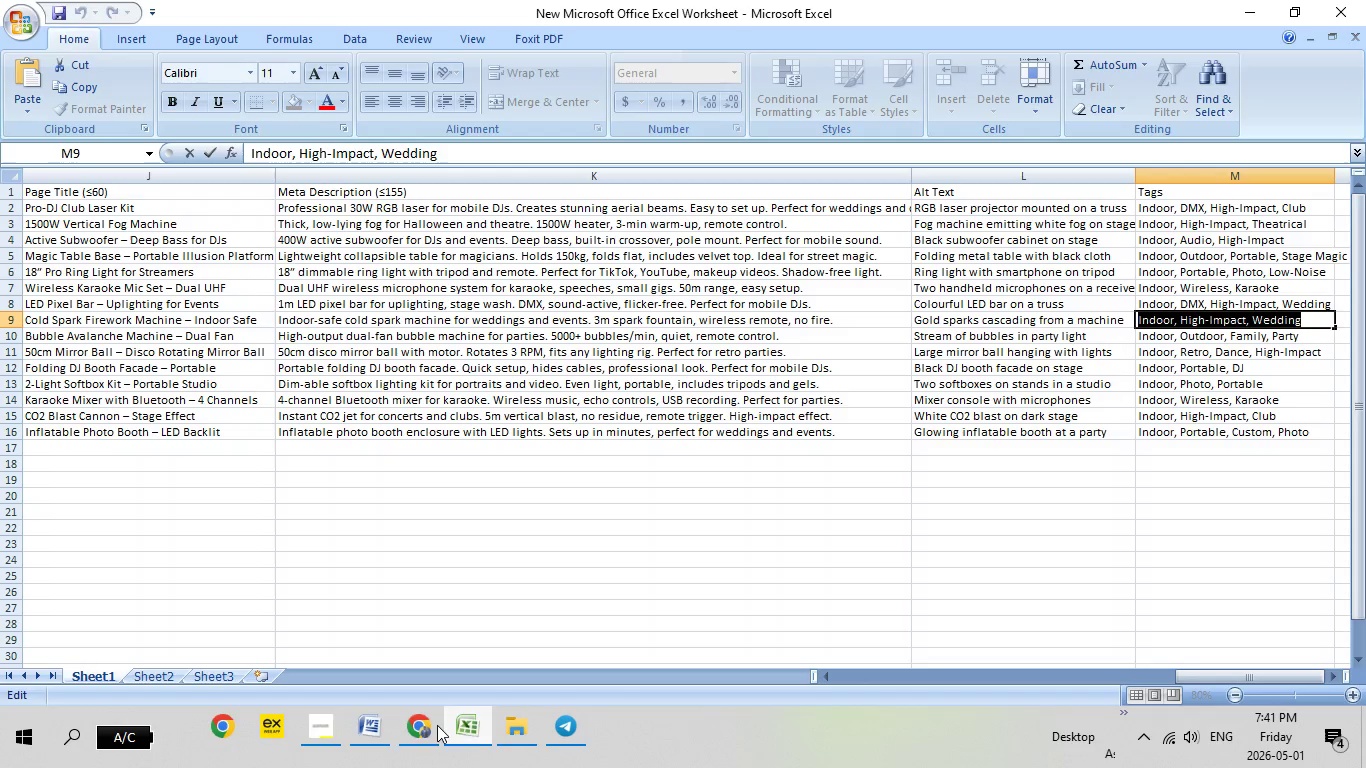 
left_click([428, 725])
 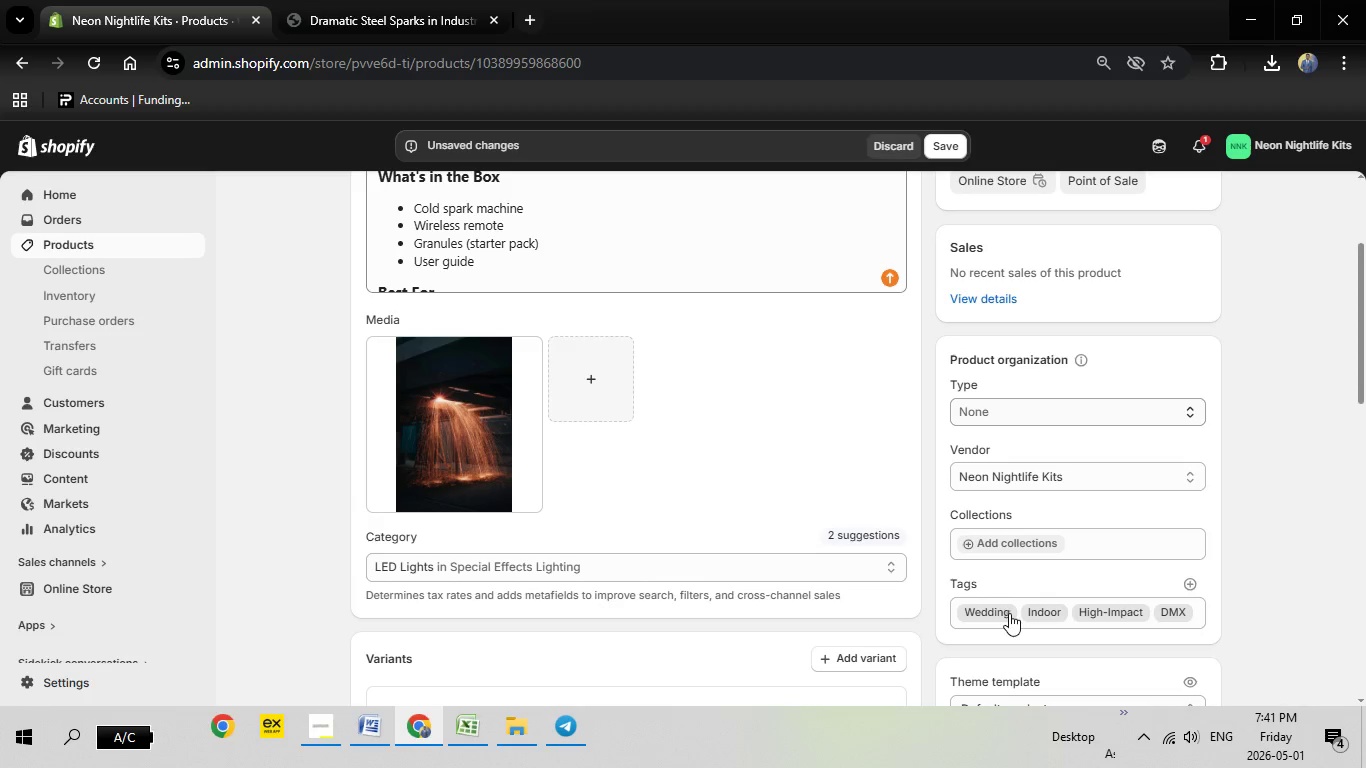 
left_click([1009, 613])
 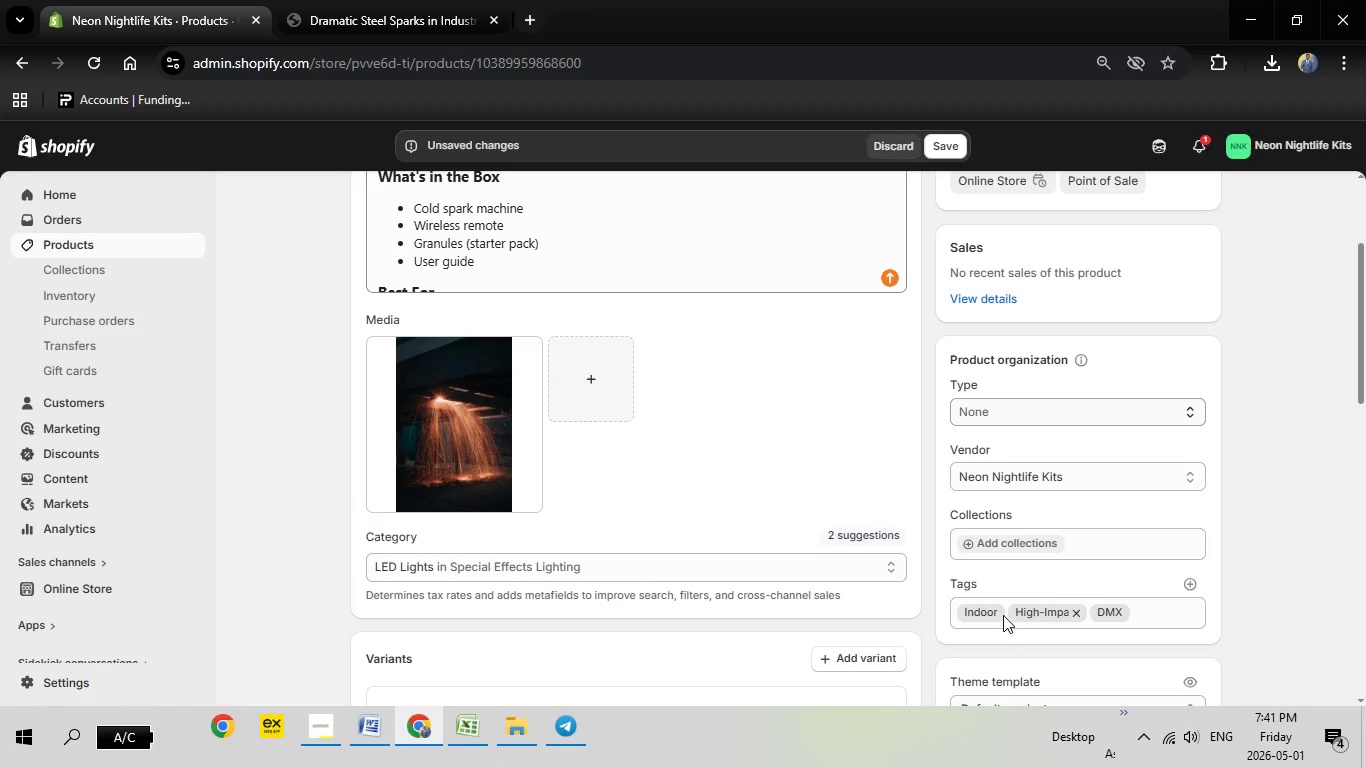 
left_click([995, 615])
 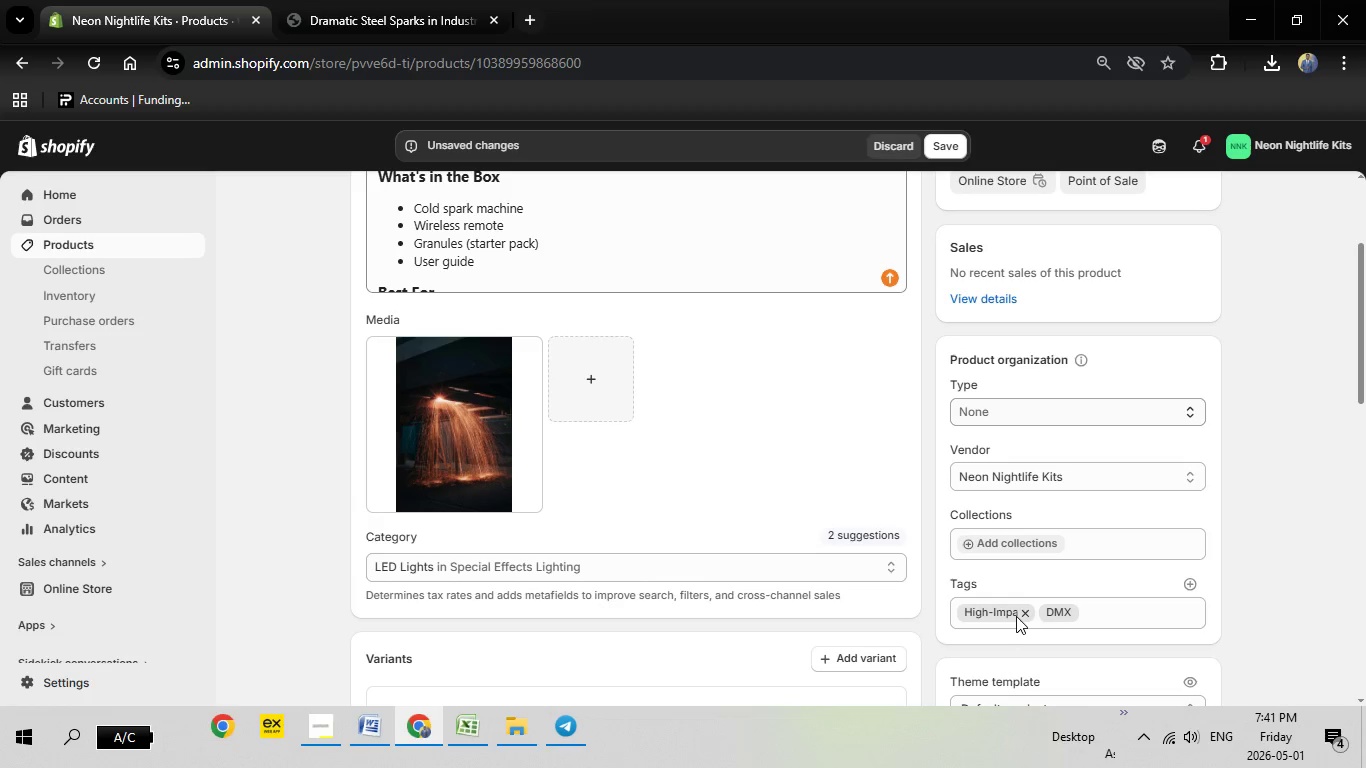 
left_click([1021, 616])
 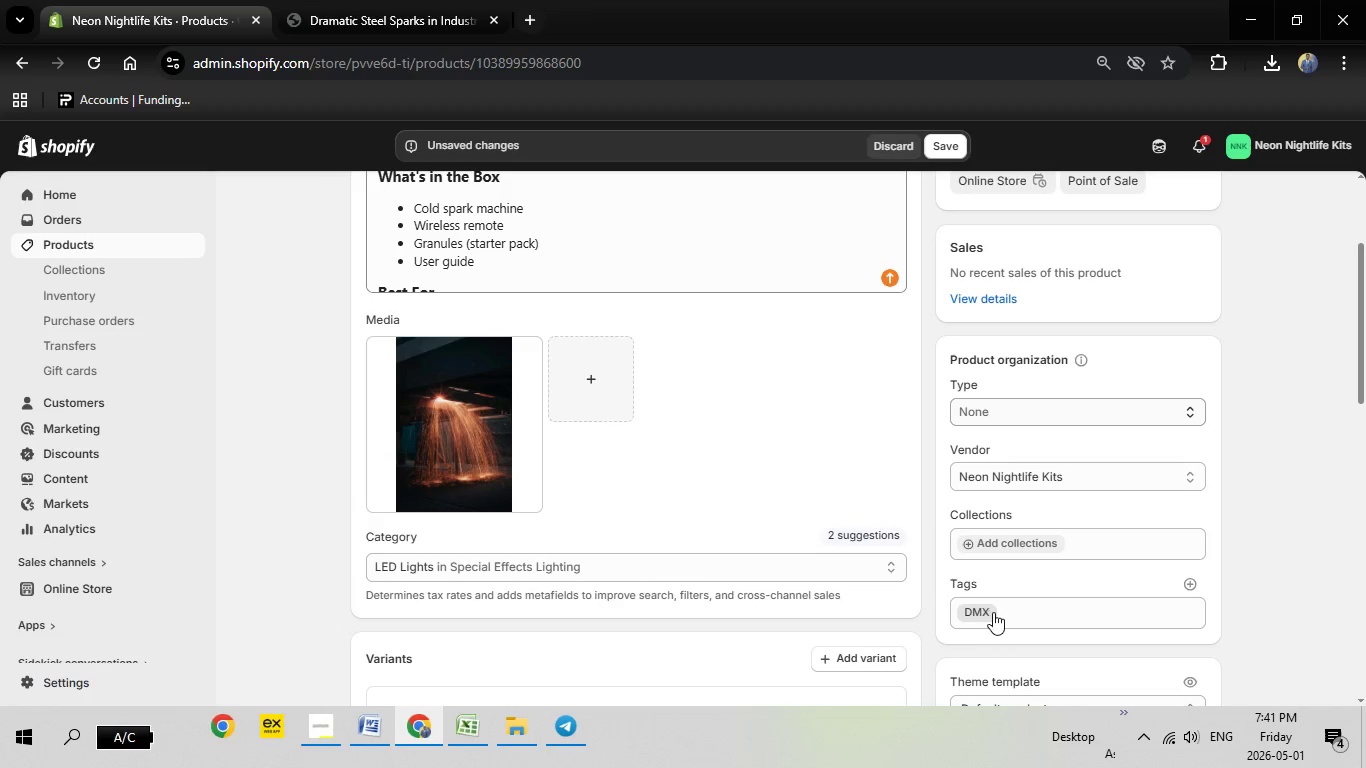 
left_click([986, 611])
 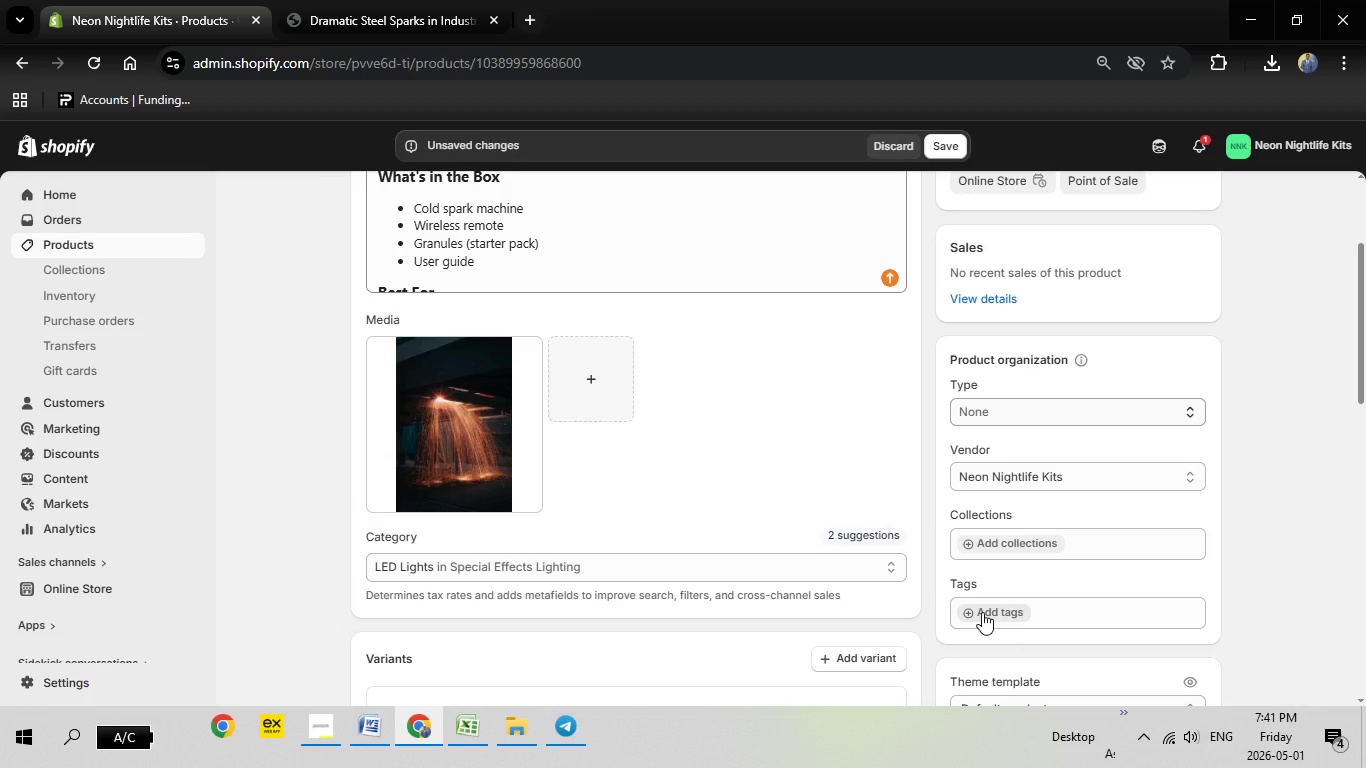 
left_click([982, 612])
 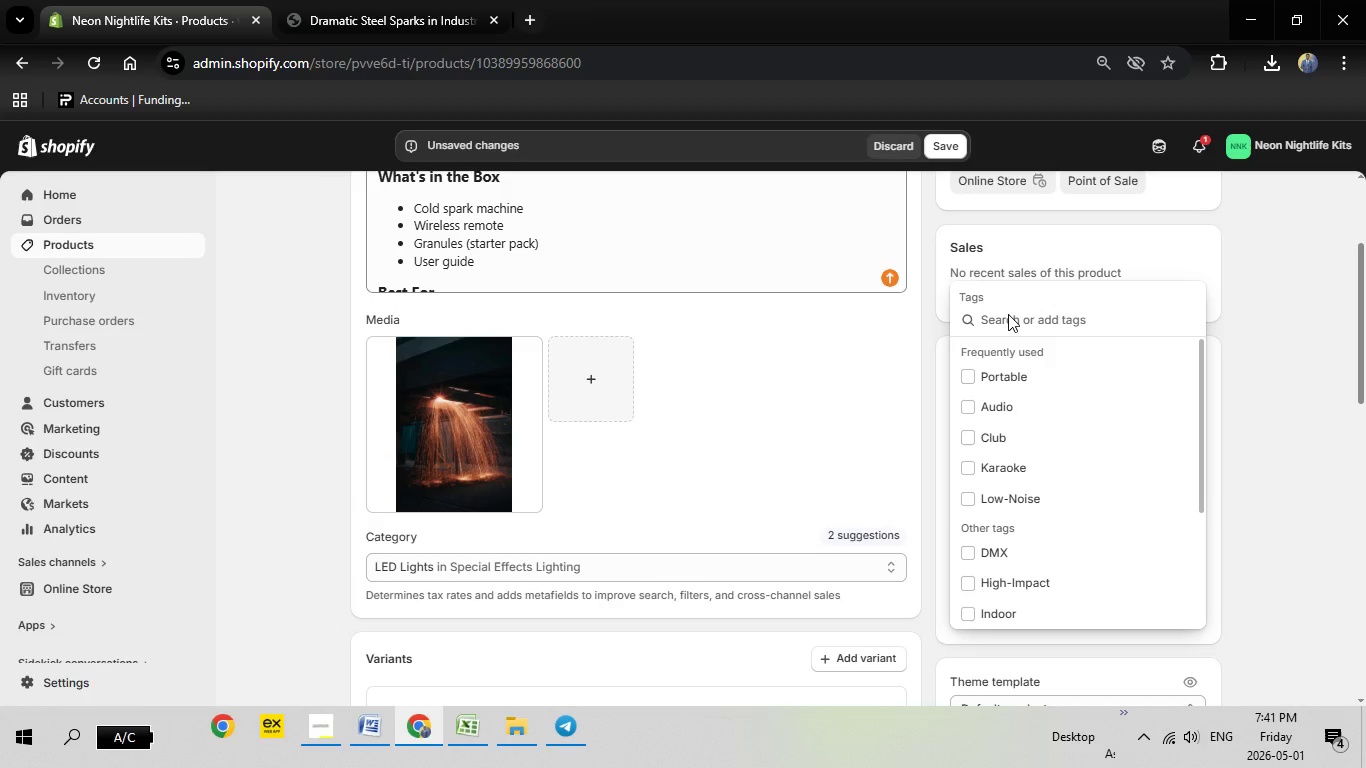 
right_click([1008, 314])
 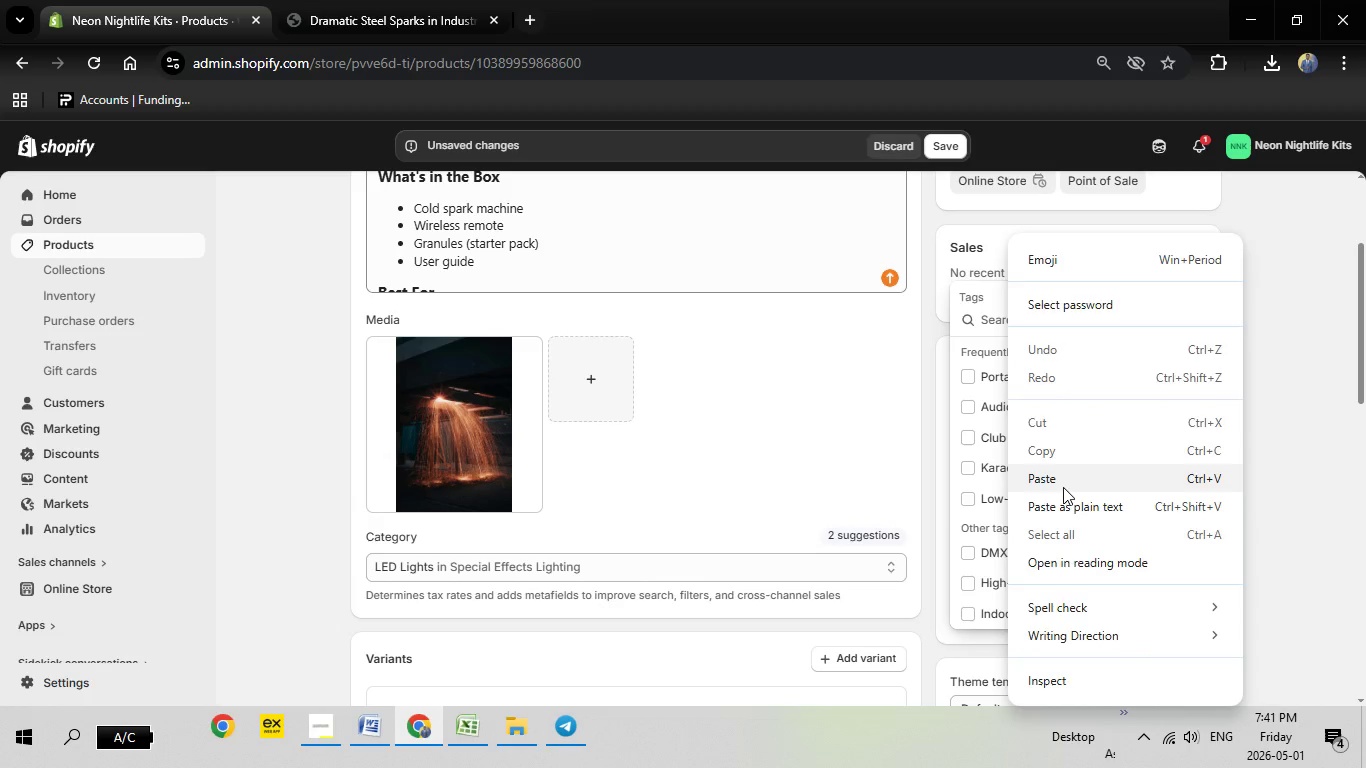 
left_click([1063, 487])
 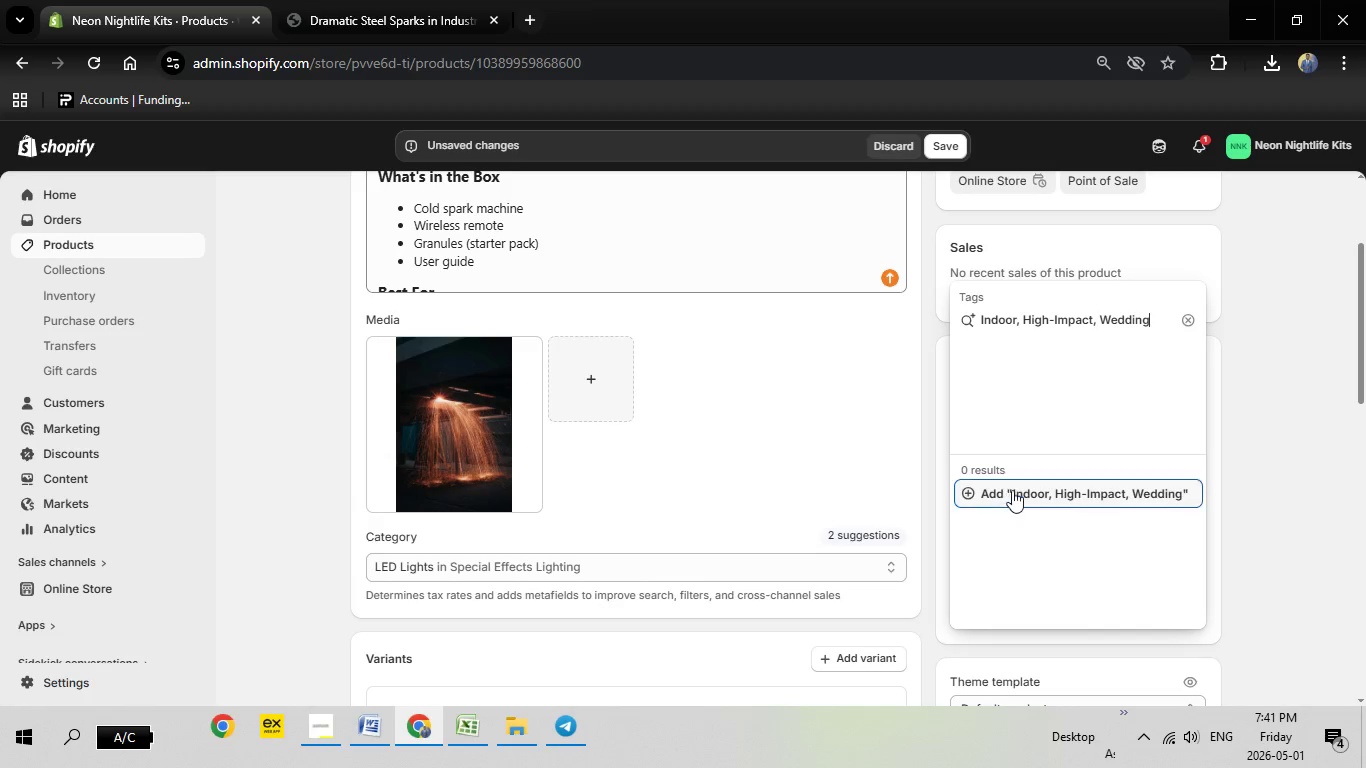 
left_click([1036, 490])
 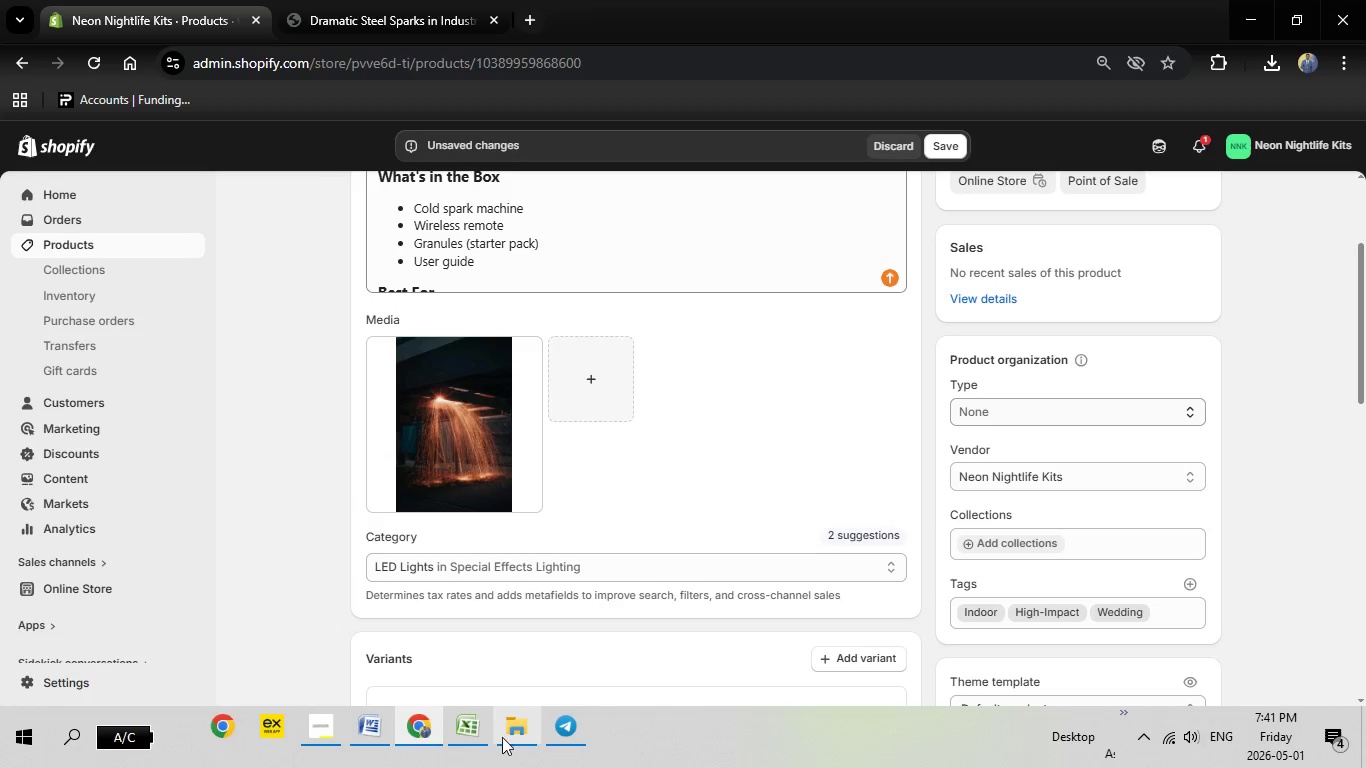 
left_click([473, 734])
 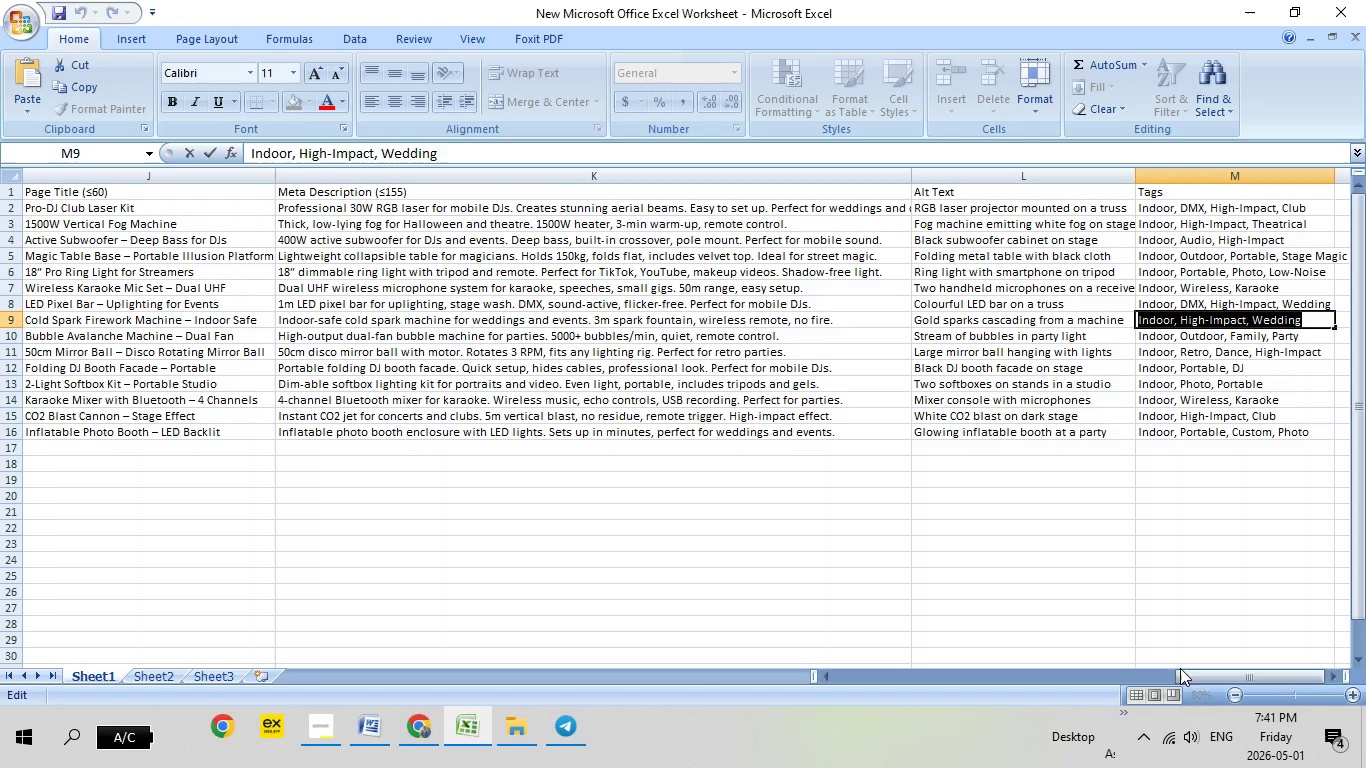 
left_click_drag(start_coordinate=[1184, 675], to_coordinate=[519, 646])
 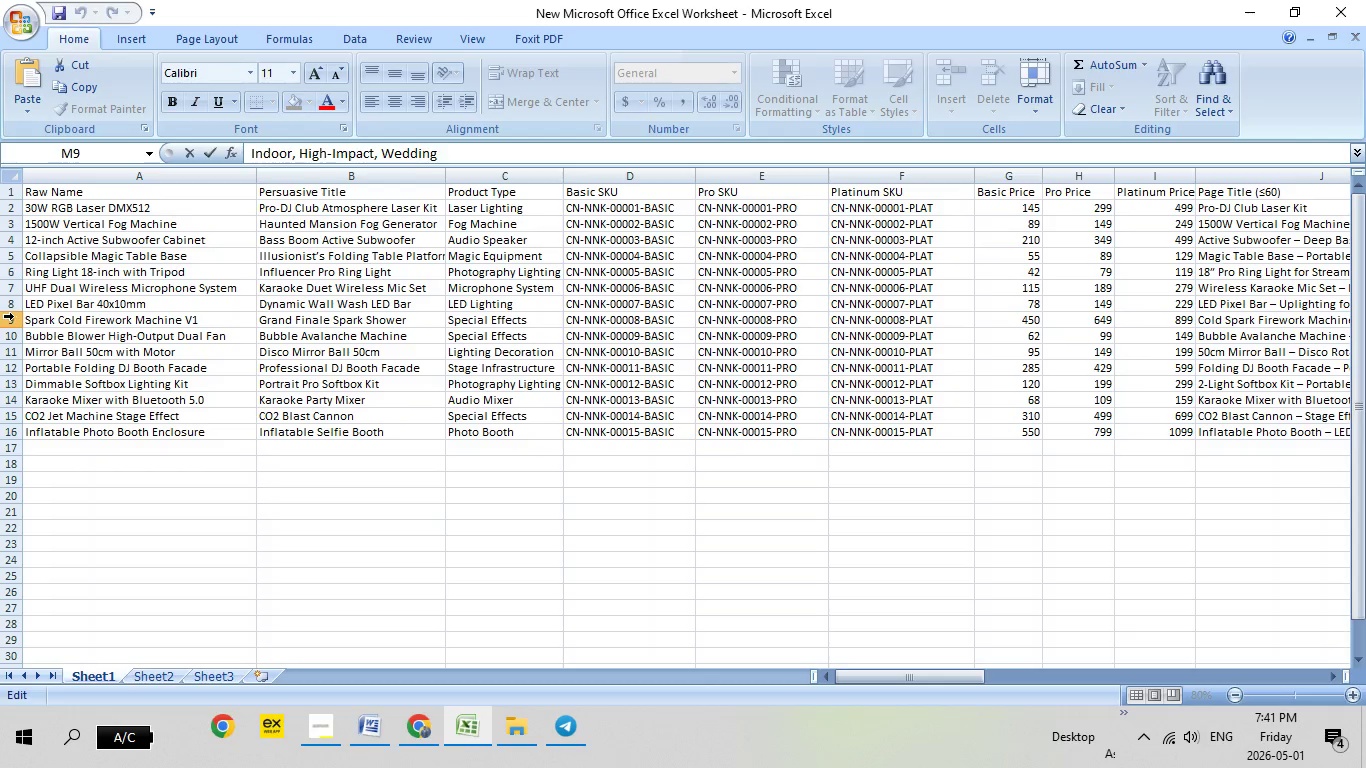 
left_click([14, 316])
 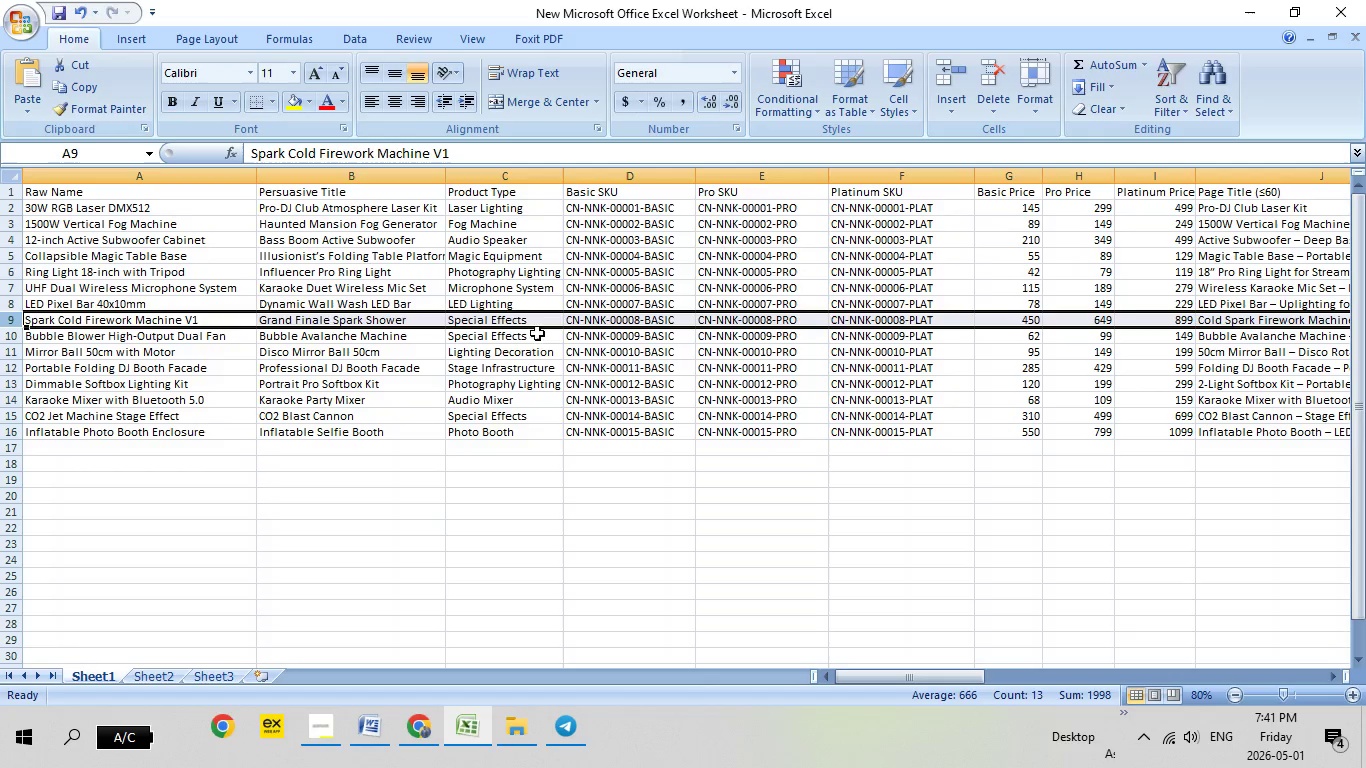 
double_click([535, 323])
 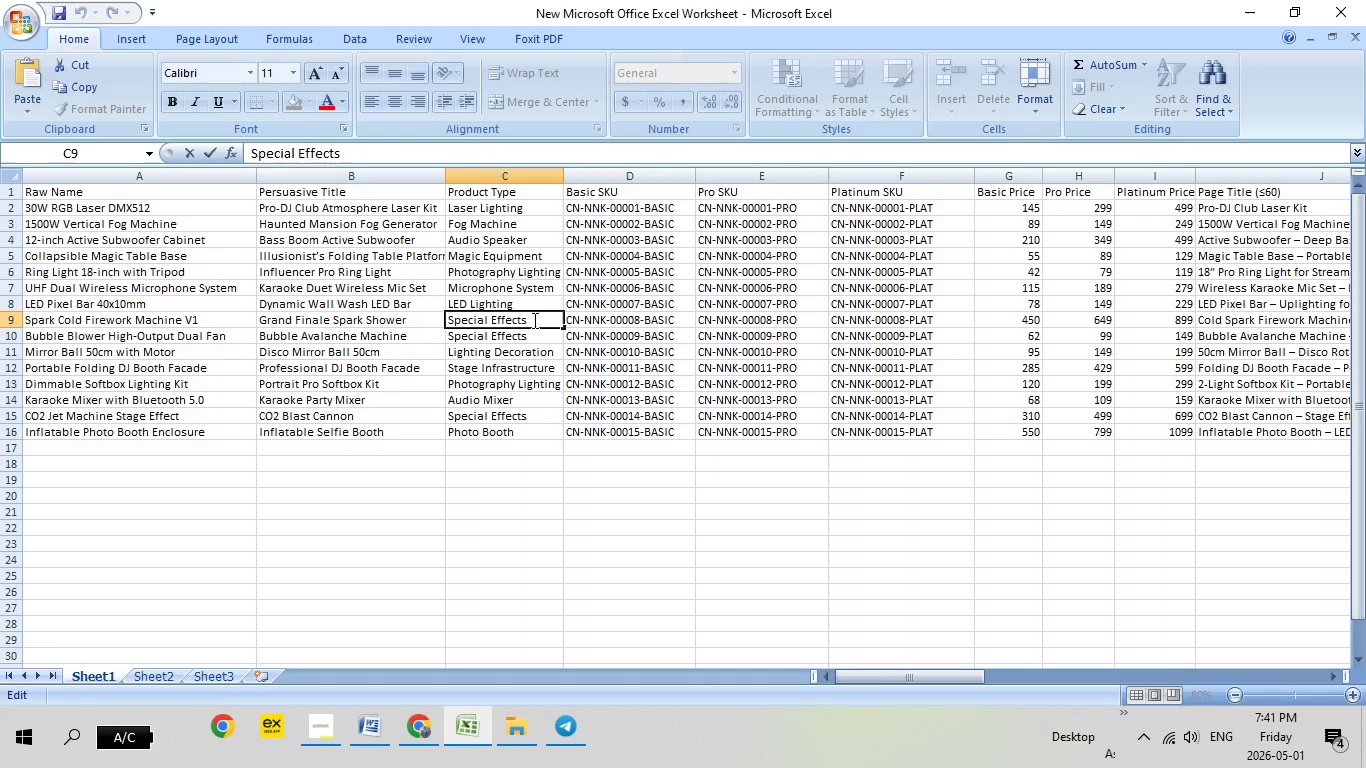 
left_click_drag(start_coordinate=[533, 320], to_coordinate=[436, 320])
 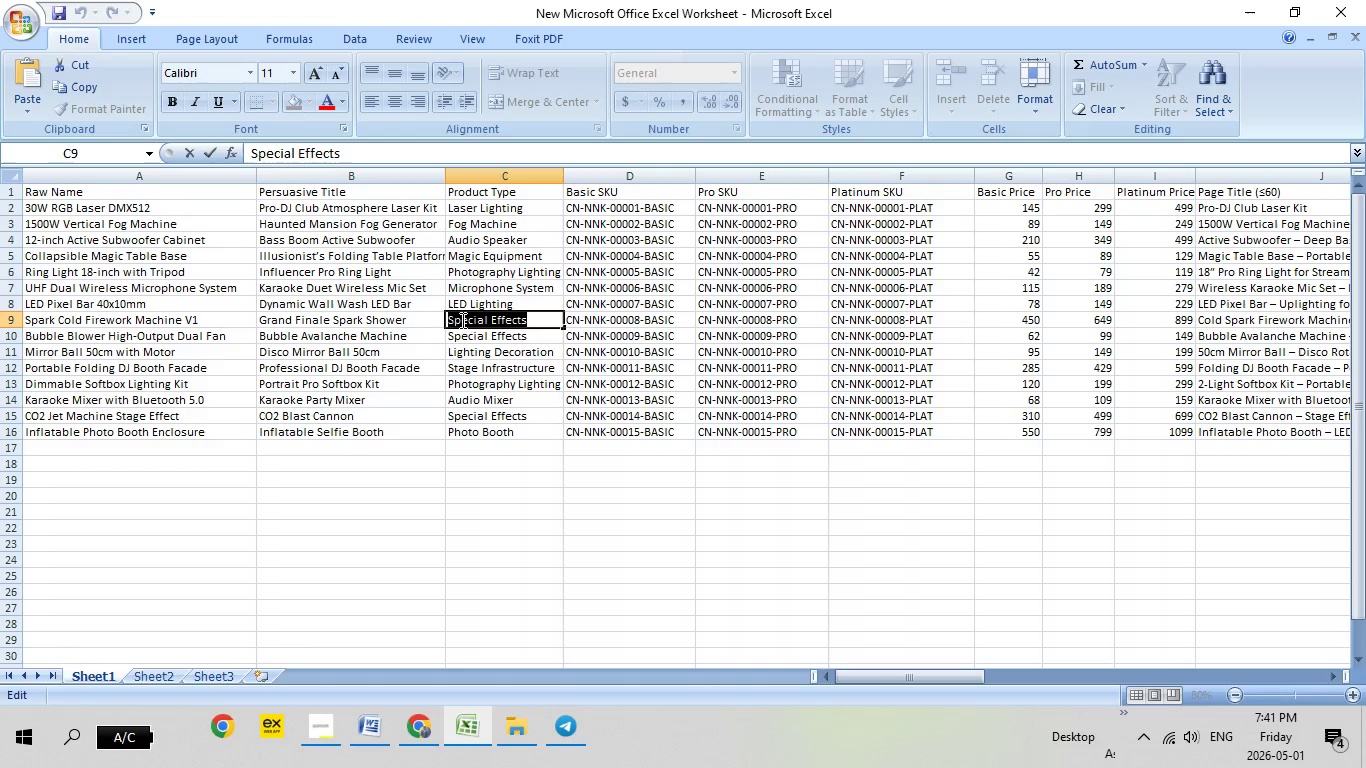 
right_click([461, 320])
 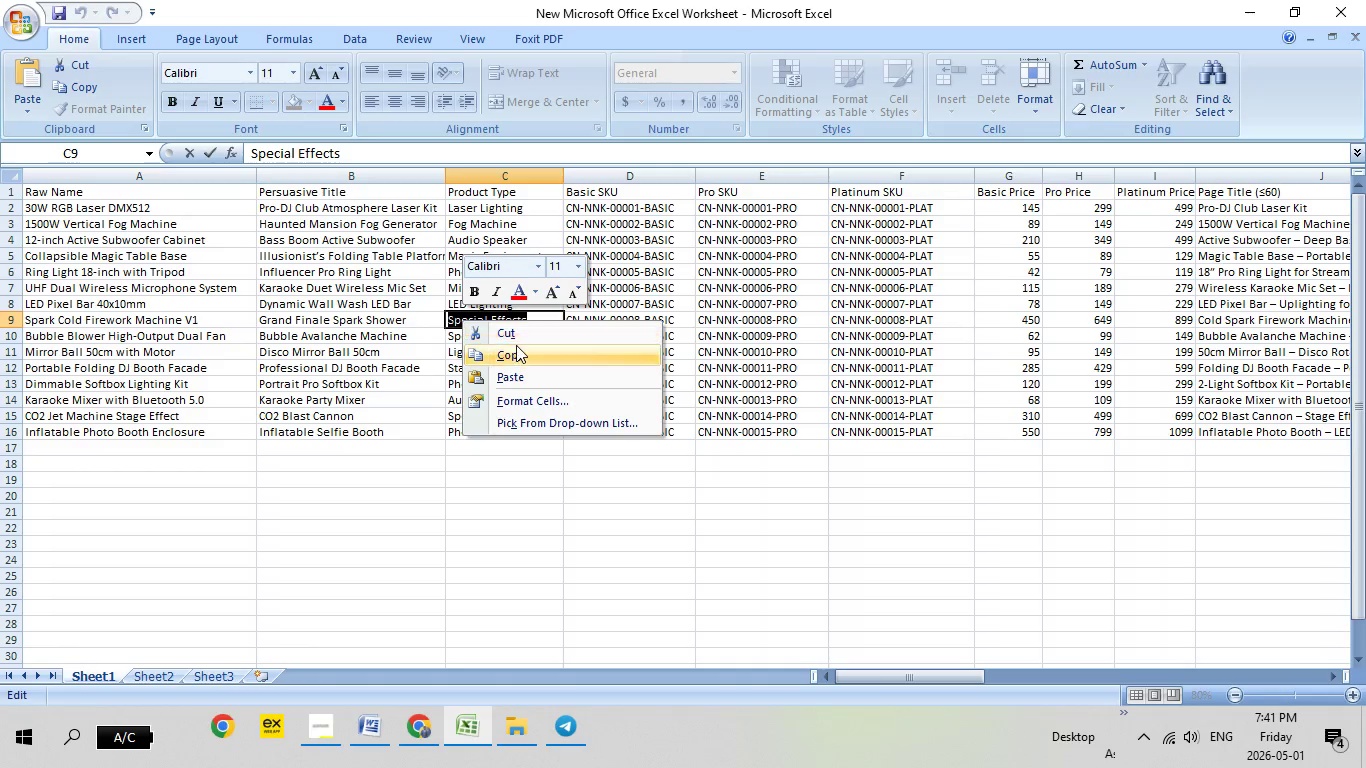 
left_click([516, 345])
 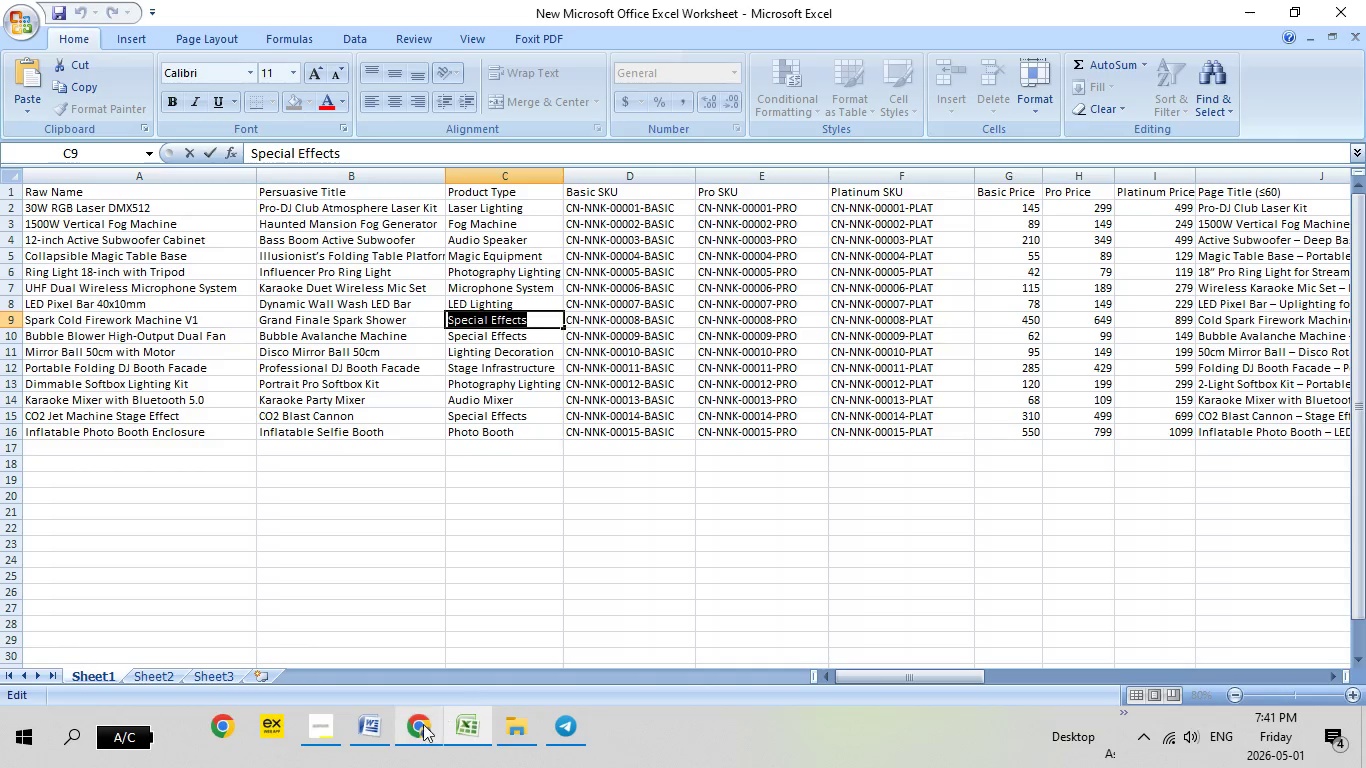 
left_click([419, 726])
 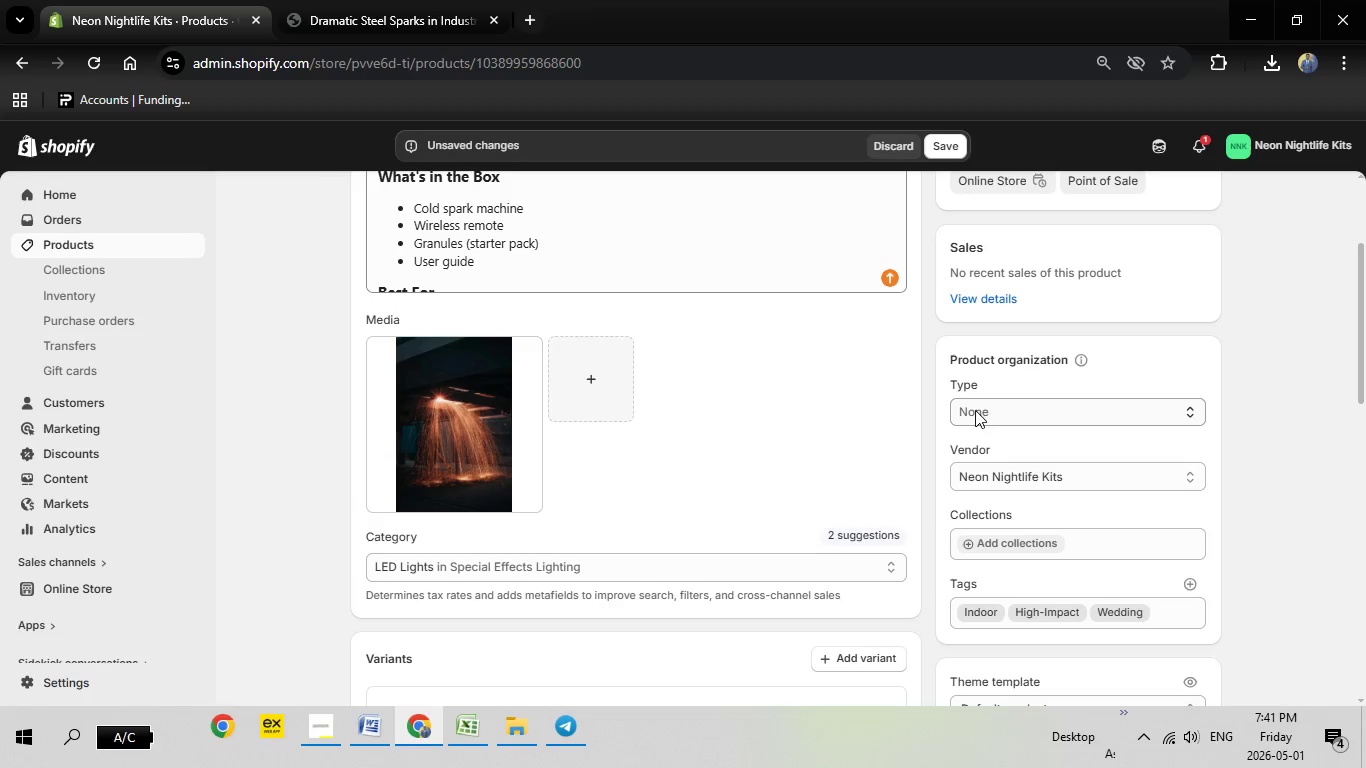 
left_click([975, 410])
 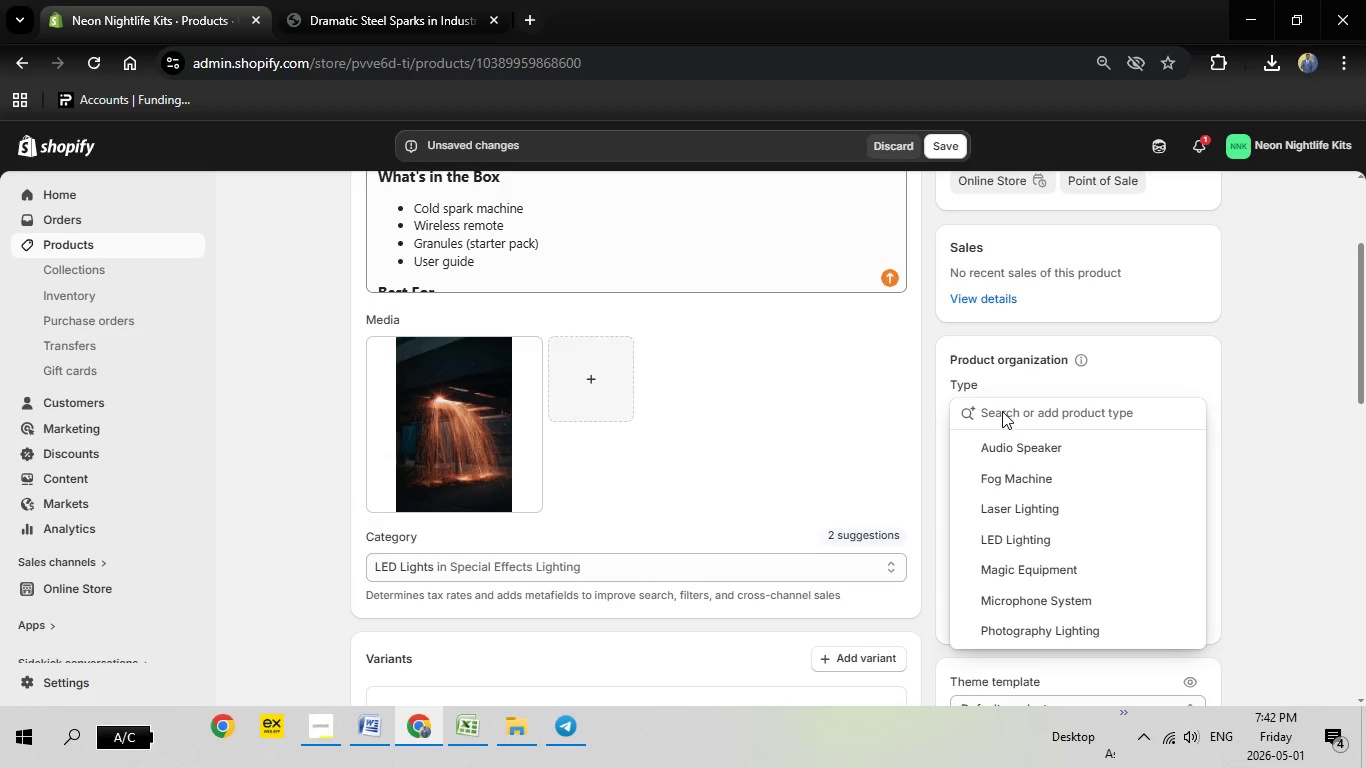 
right_click([1002, 411])
 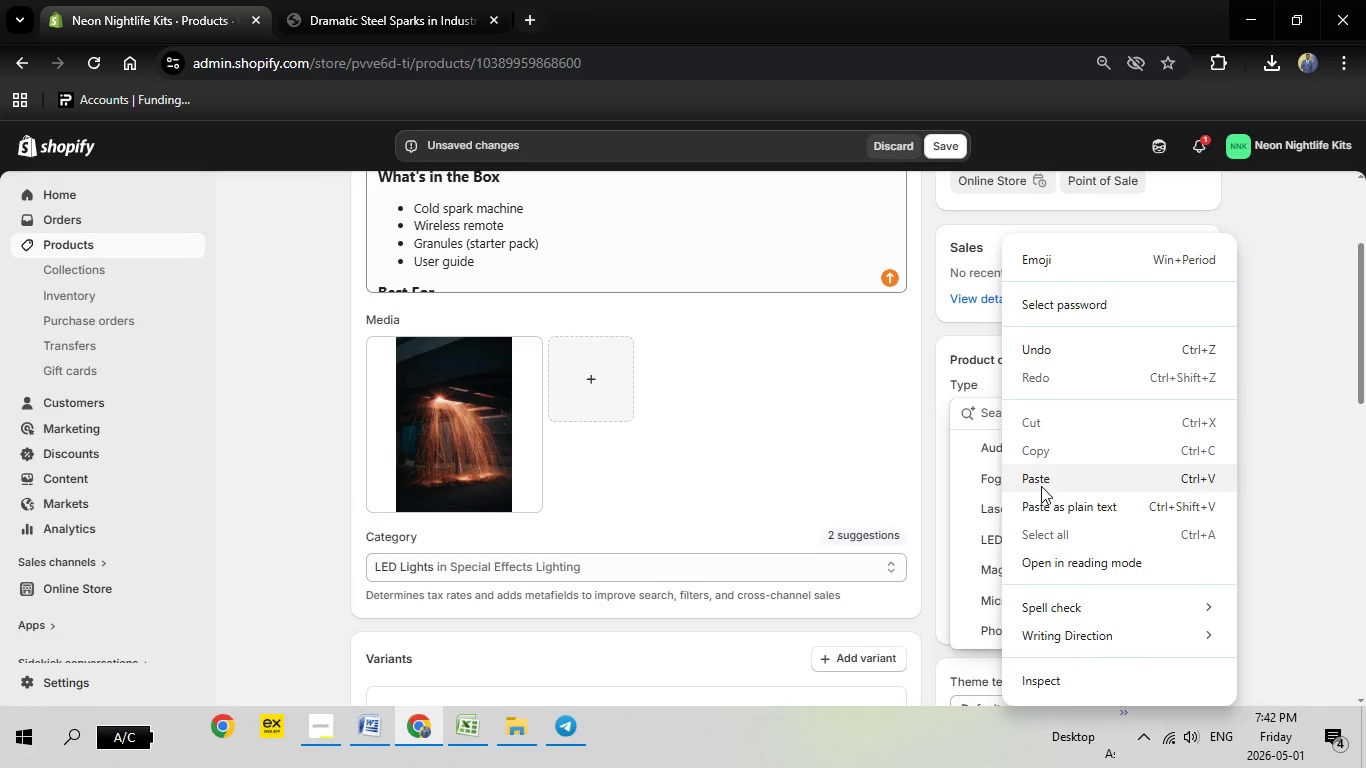 
left_click([1041, 486])
 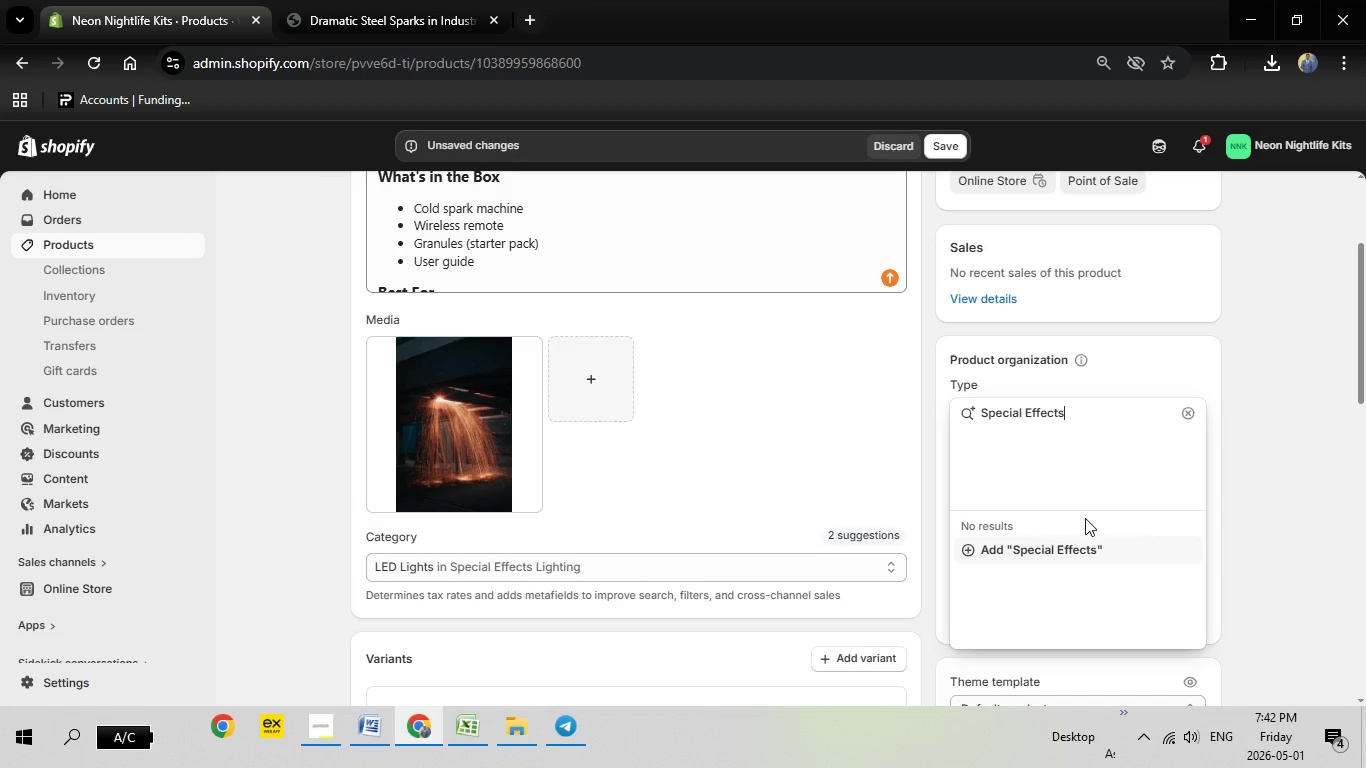 
wait(5.05)
 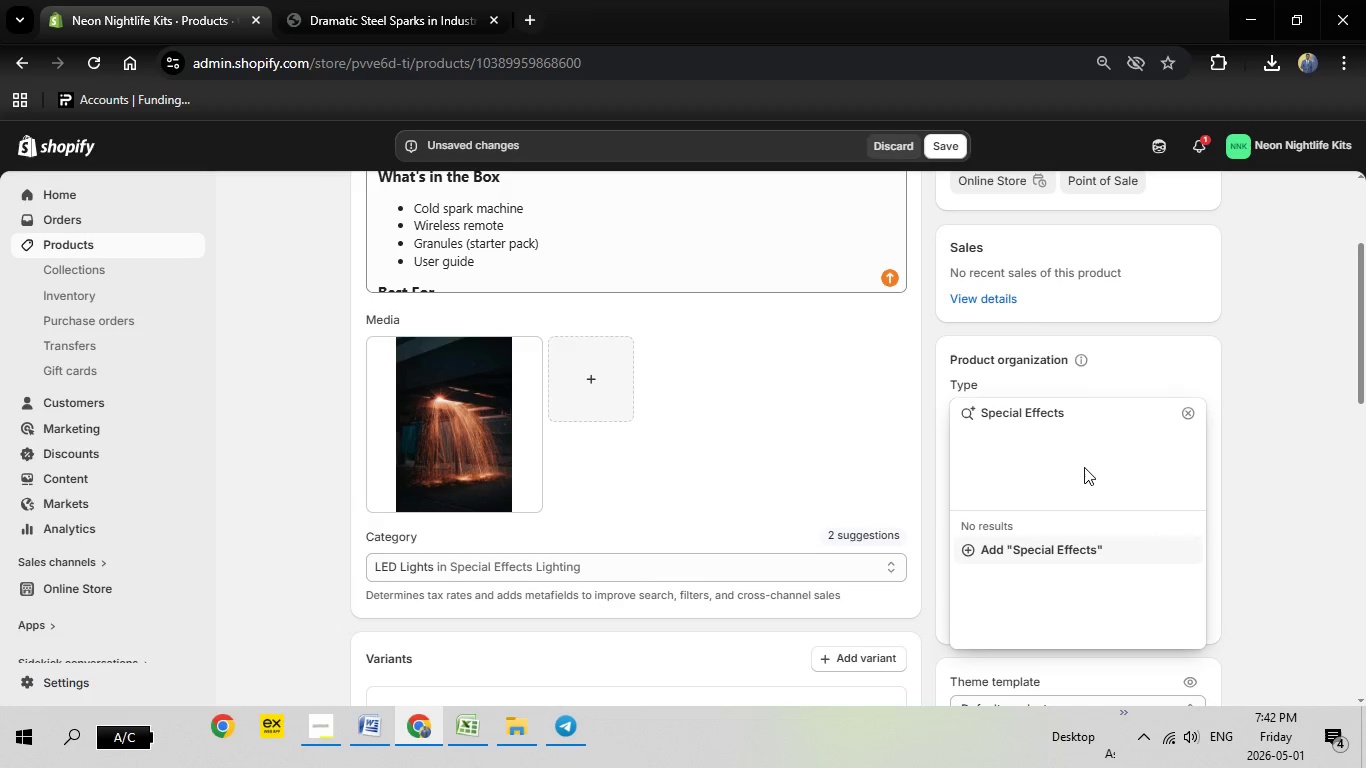 
left_click([1022, 559])
 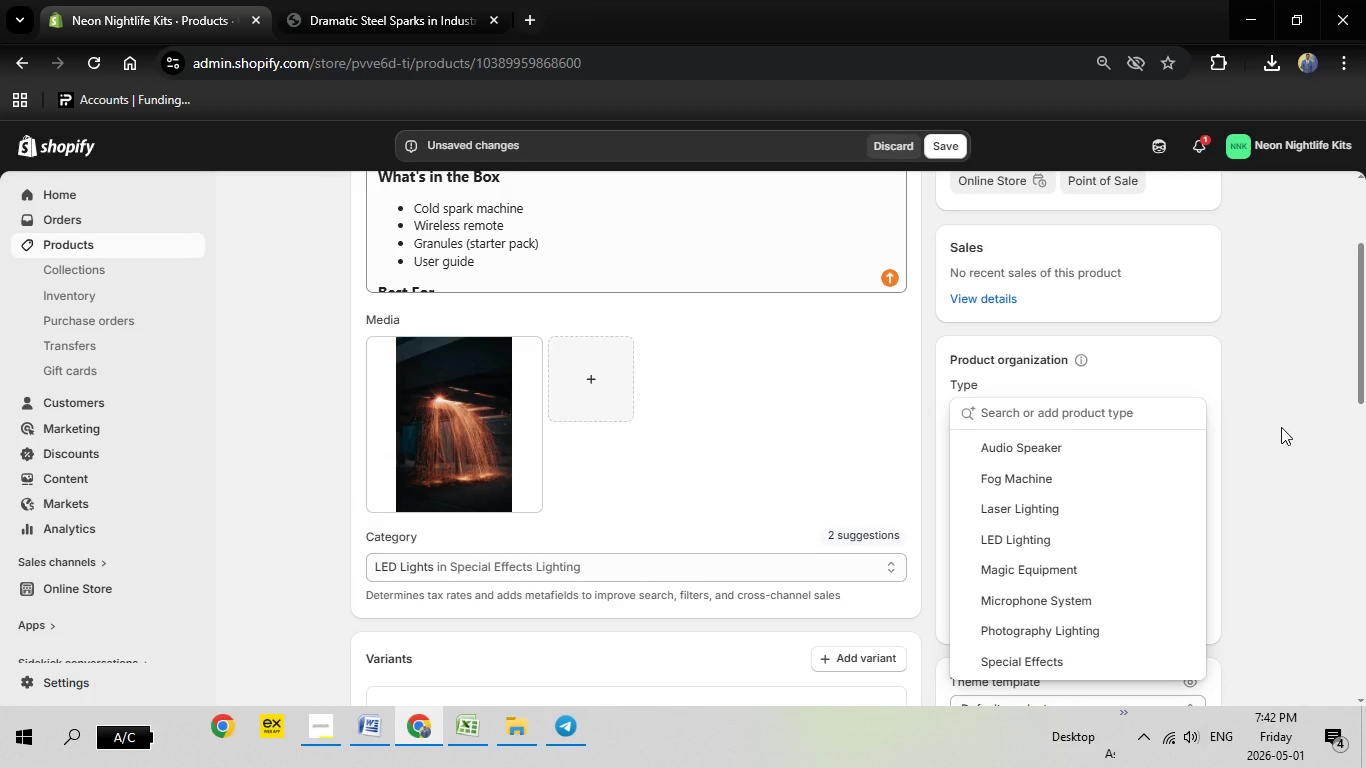 
left_click([1281, 427])
 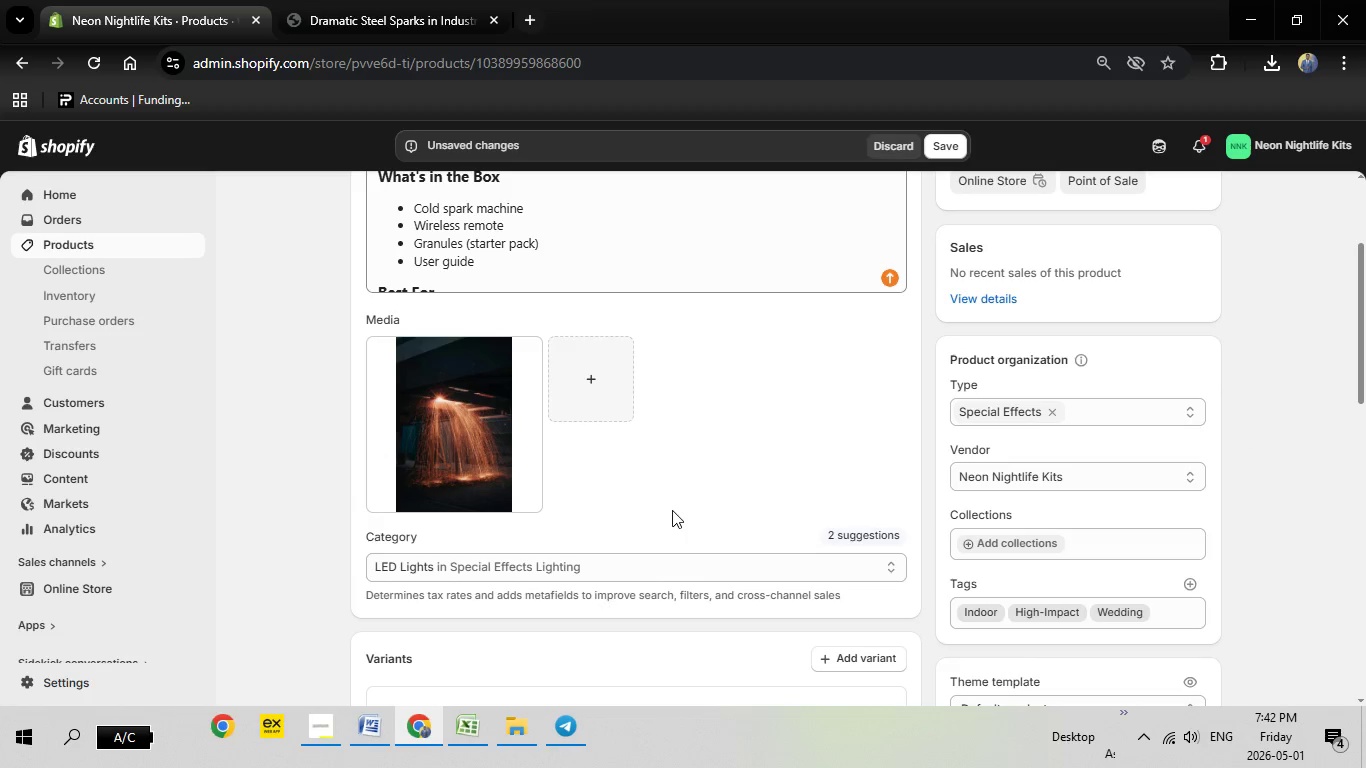 
scroll: coordinate [672, 510], scroll_direction: down, amount: 2.0
 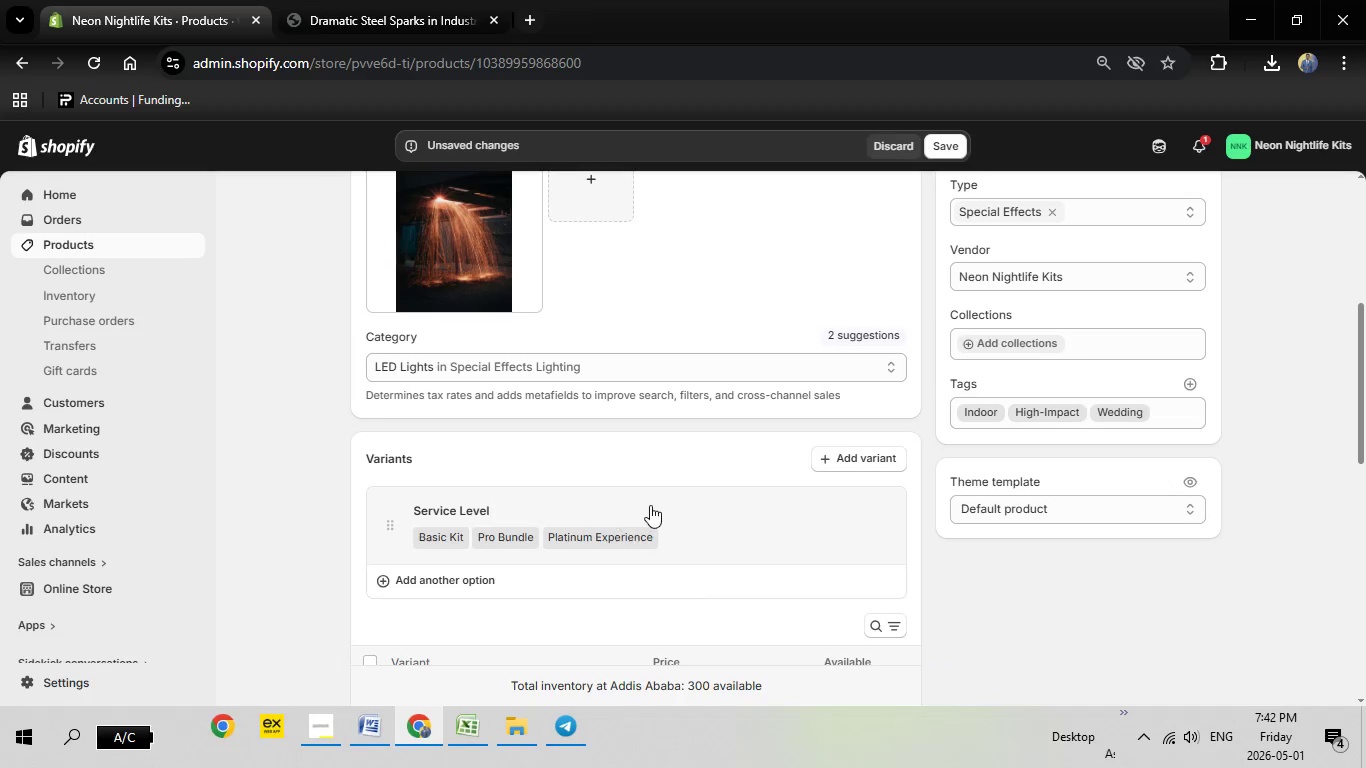 
wait(5.62)
 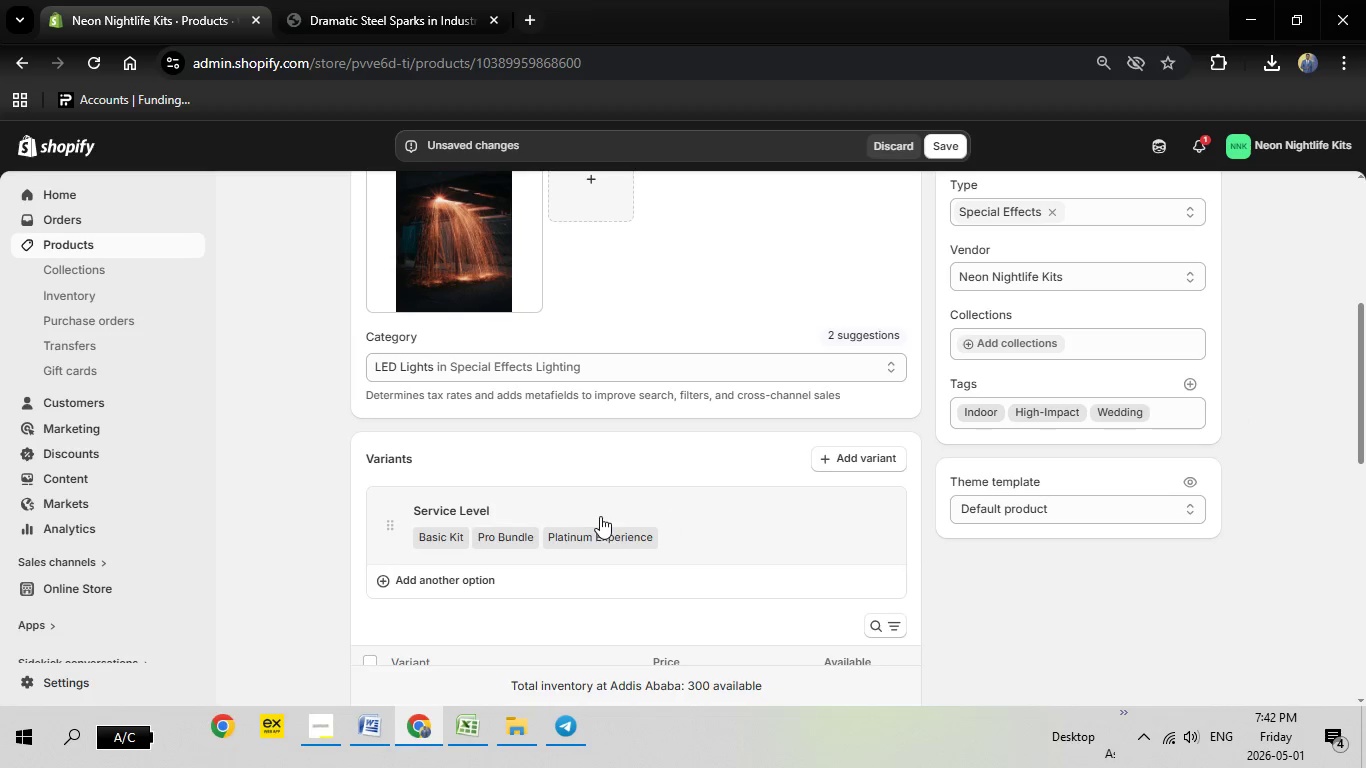 
scroll: coordinate [736, 523], scroll_direction: down, amount: 3.0
 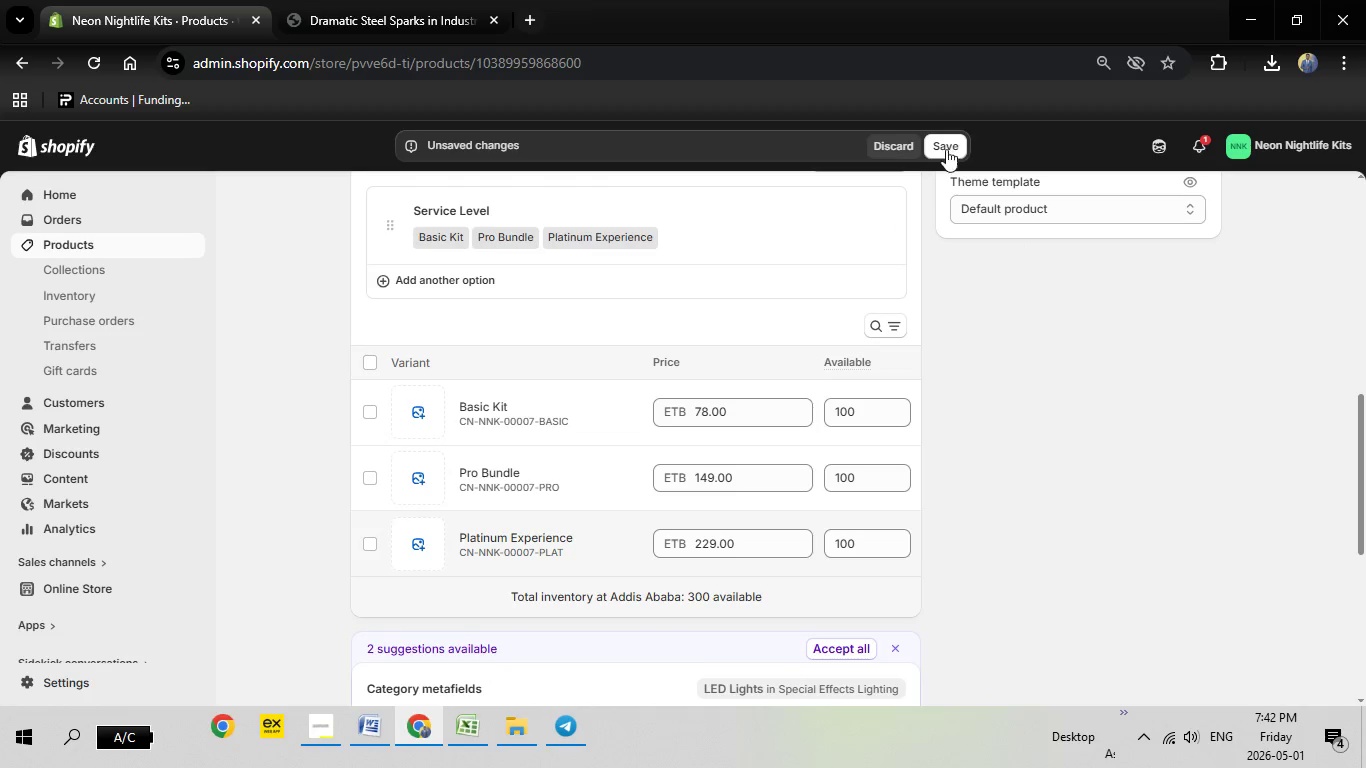 
left_click([946, 149])
 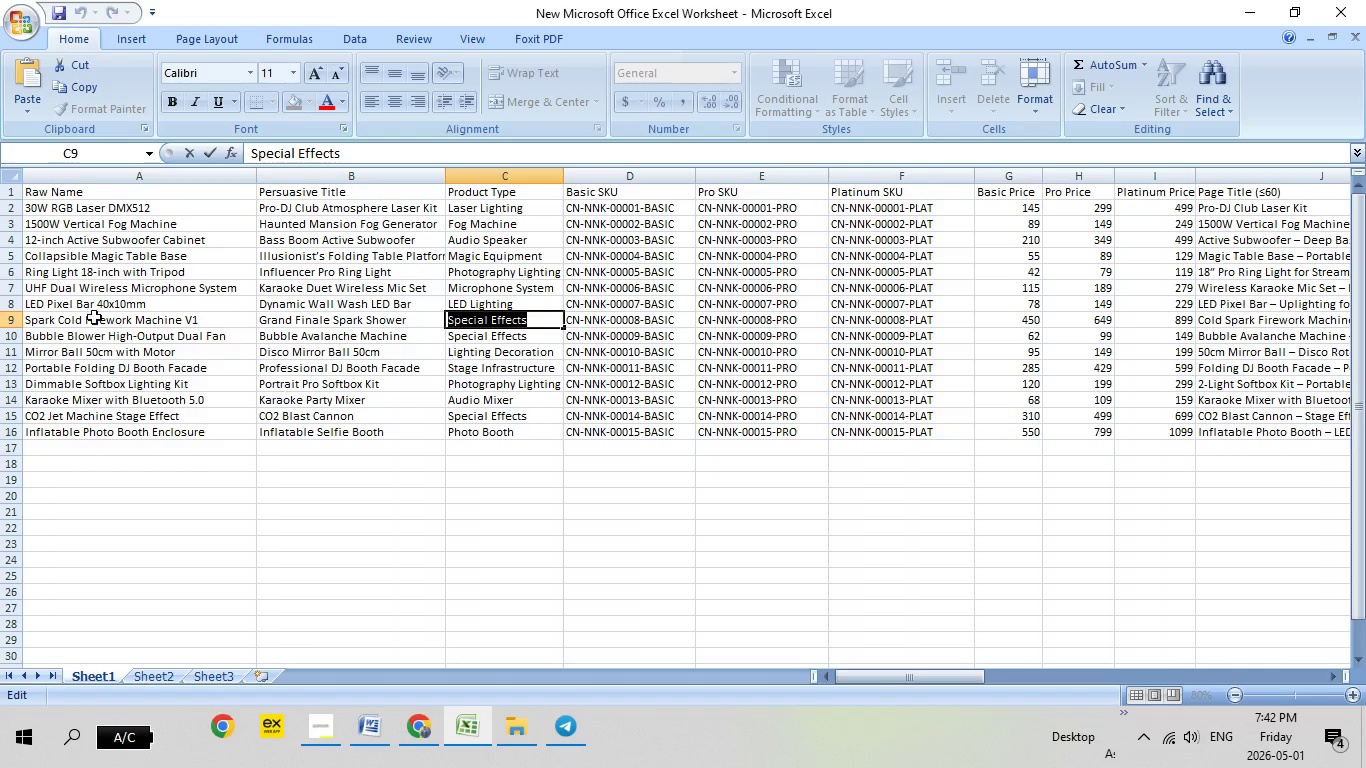 
left_click([7, 318])
 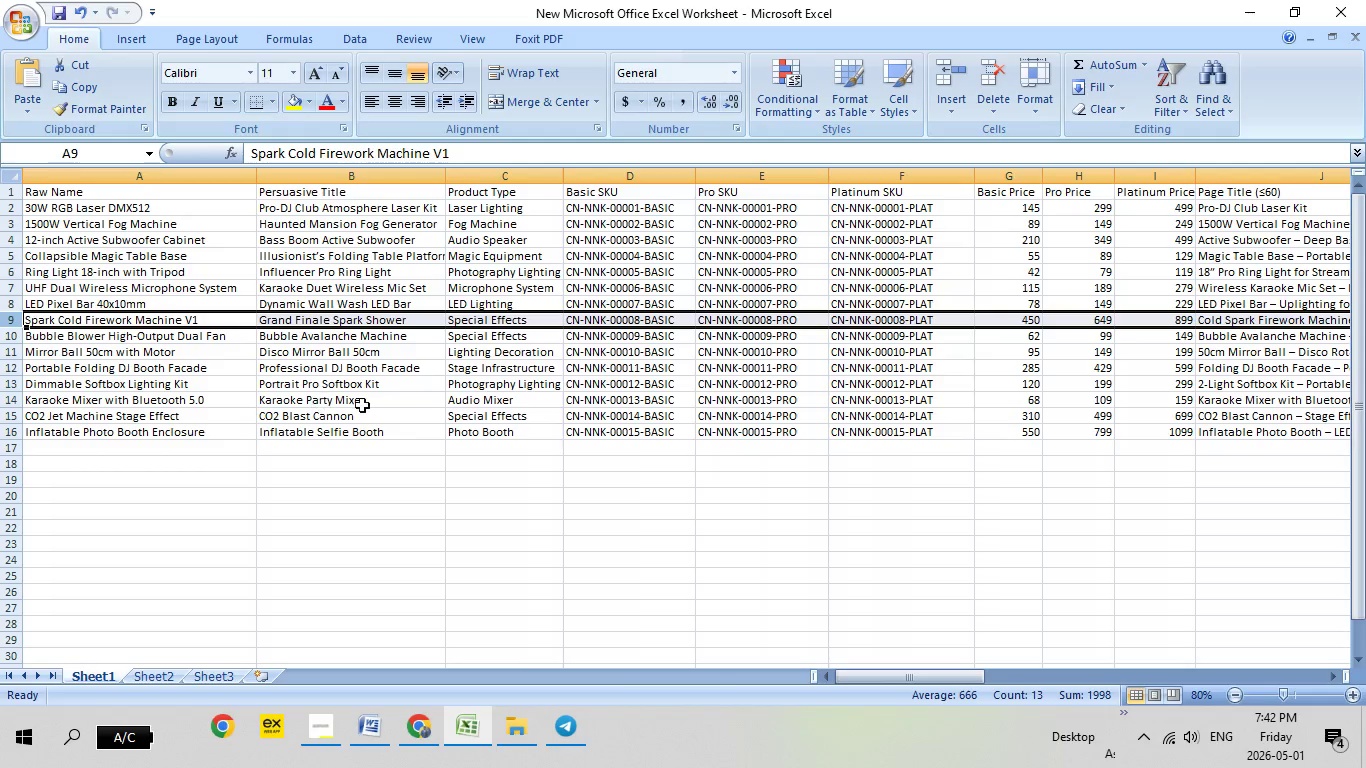 
wait(5.05)
 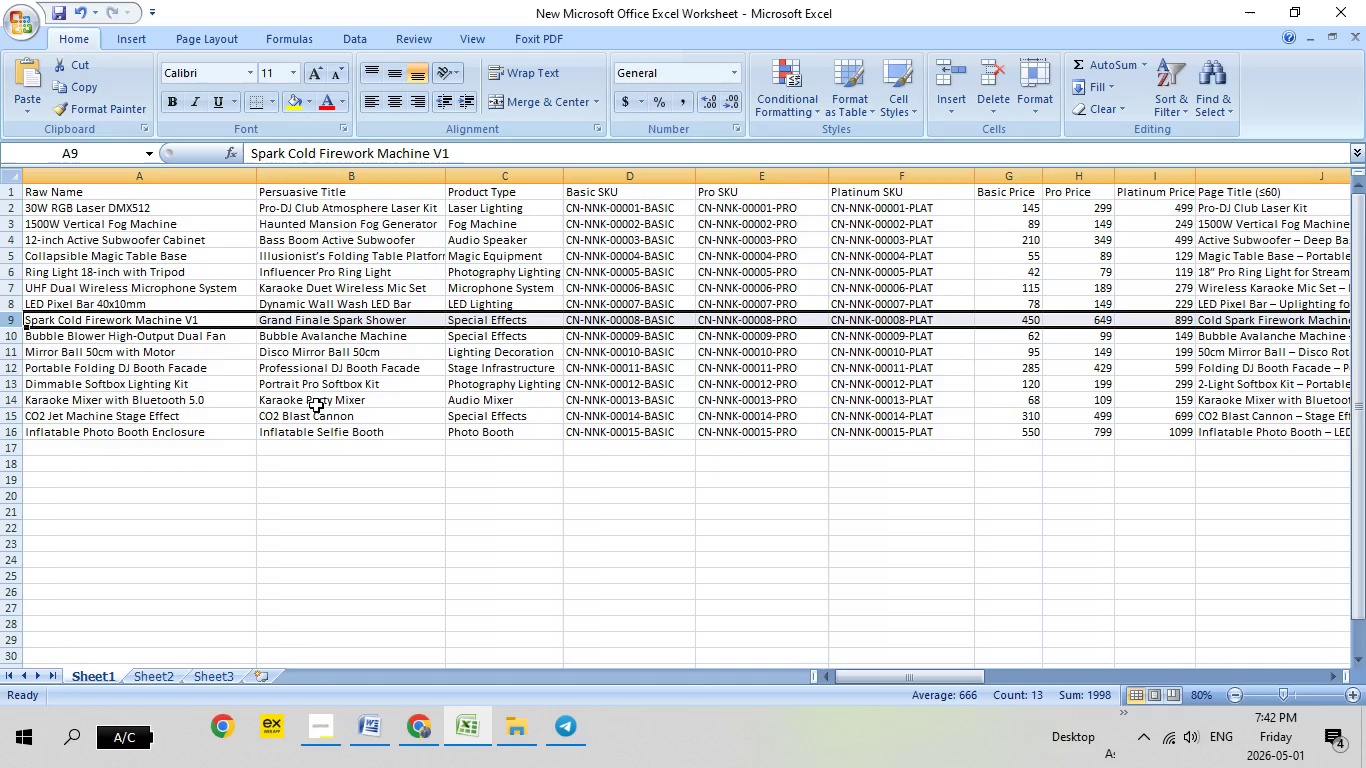 
left_click([419, 725])
 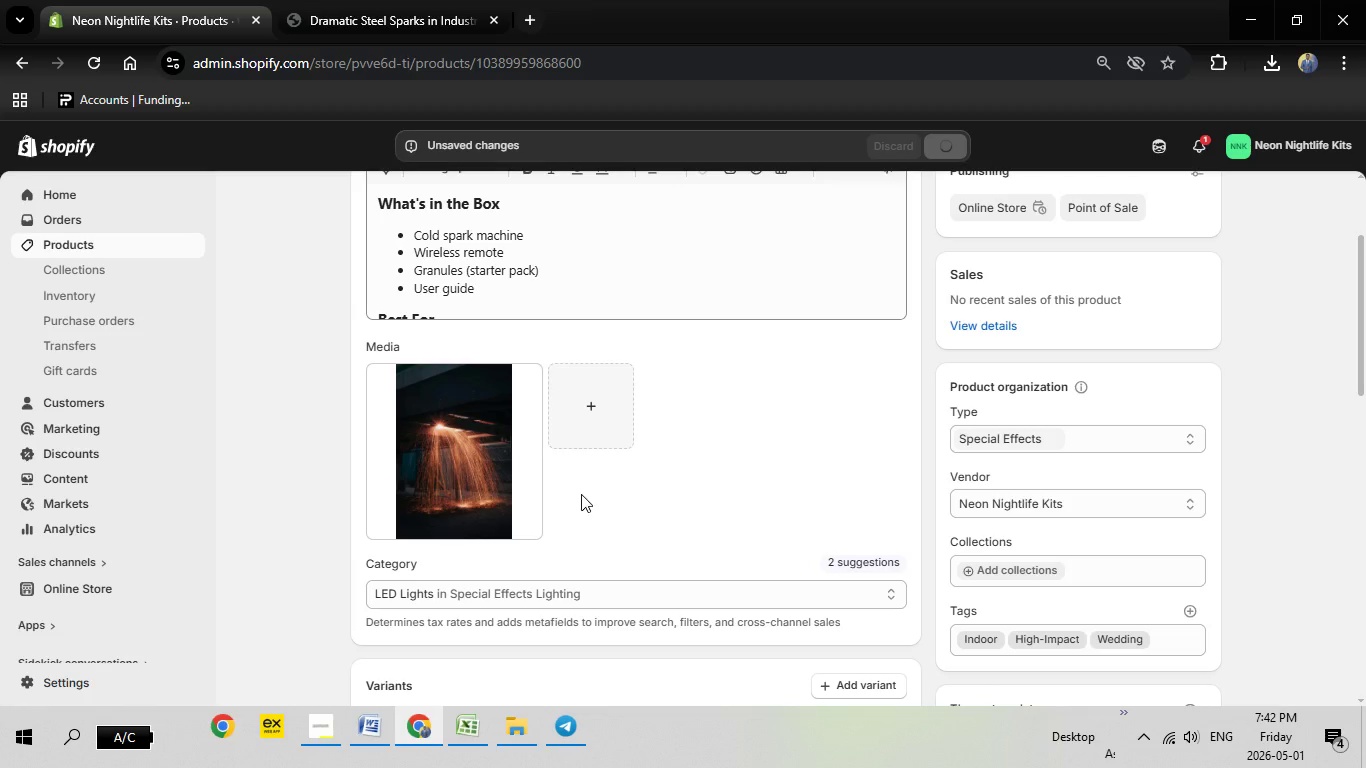 
scroll: coordinate [583, 444], scroll_direction: down, amount: 5.0
 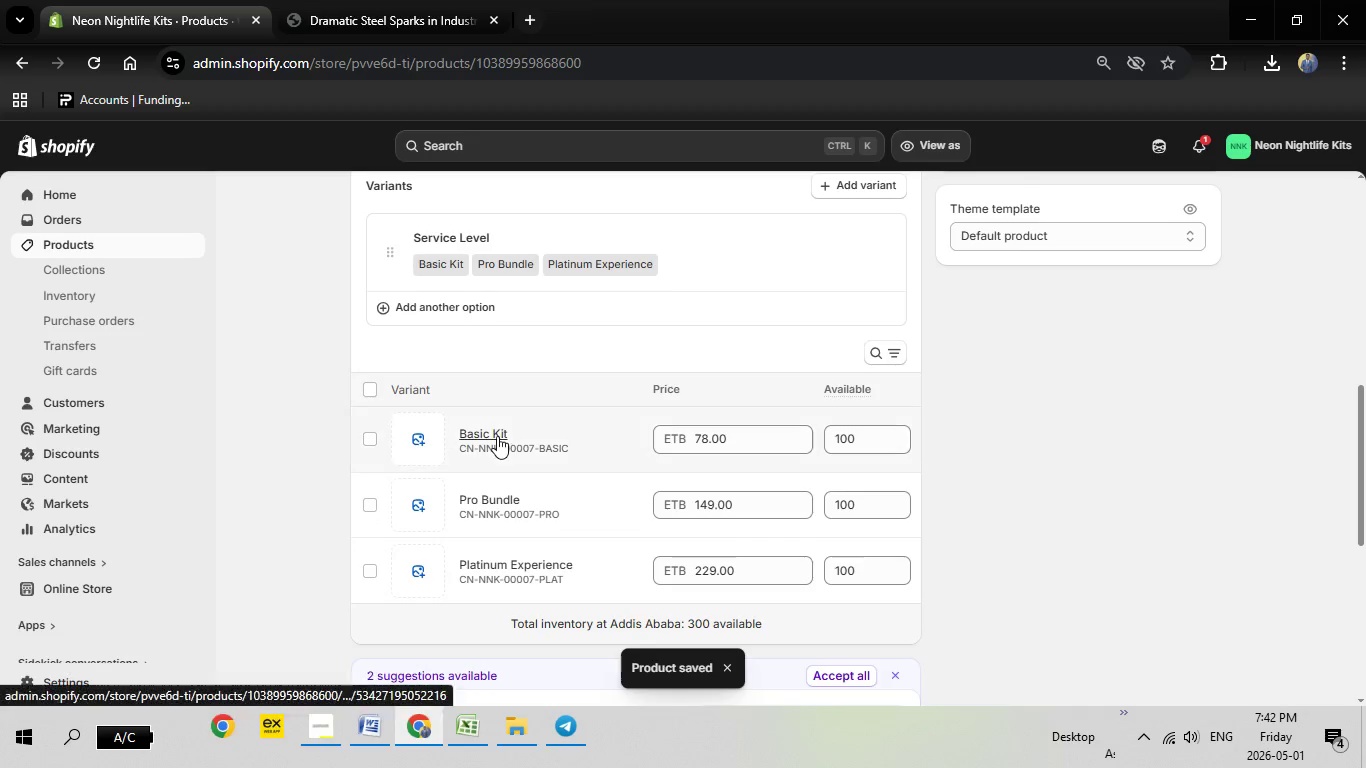 
left_click([497, 436])
 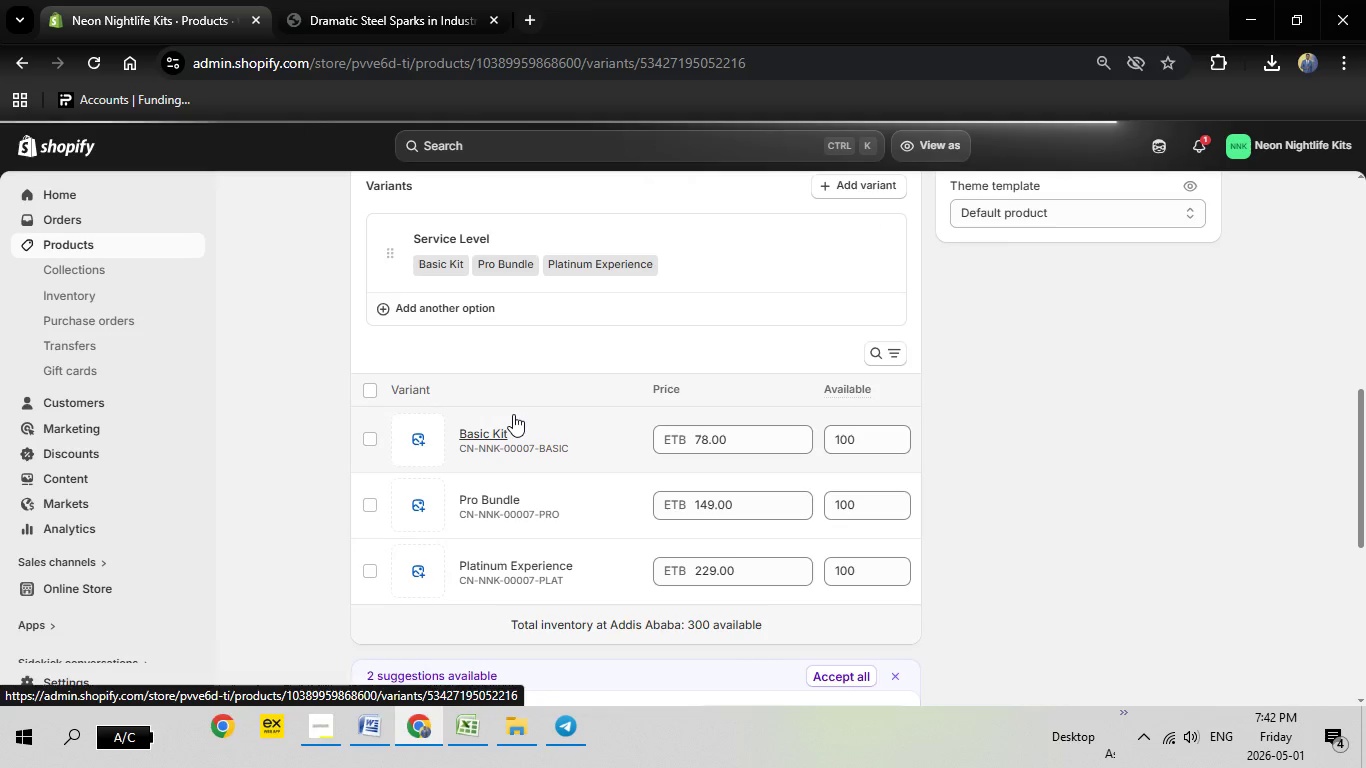 
wait(11.94)
 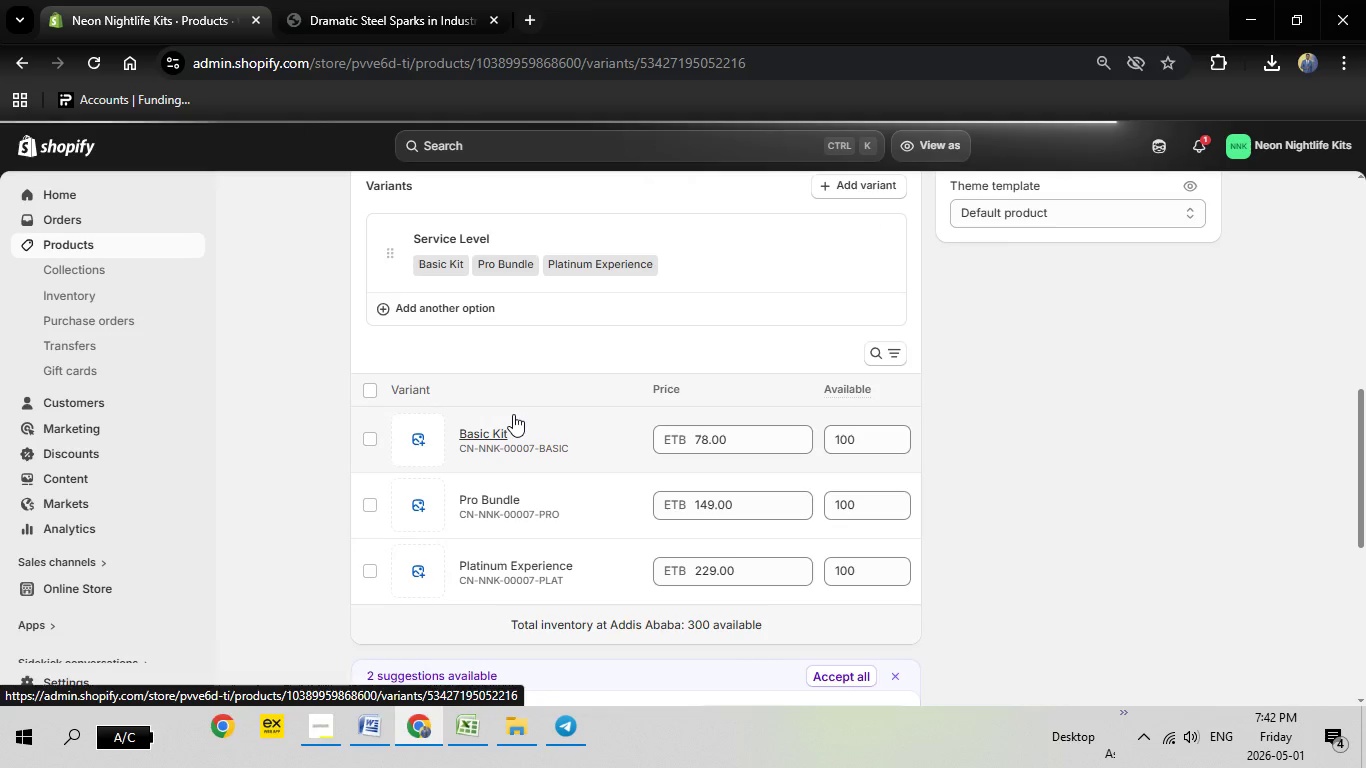 
scroll: coordinate [896, 429], scroll_direction: down, amount: 3.0
 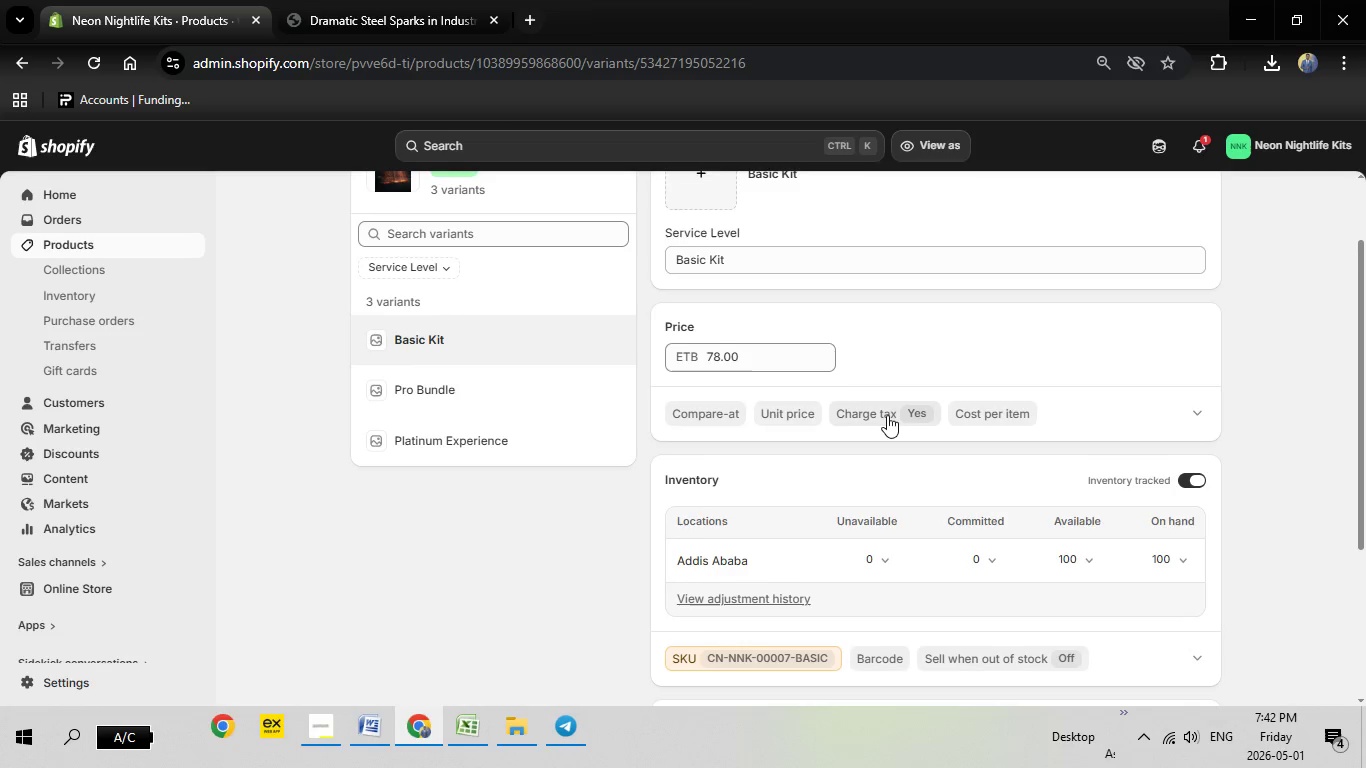 
scroll: coordinate [887, 415], scroll_direction: up, amount: 2.0
 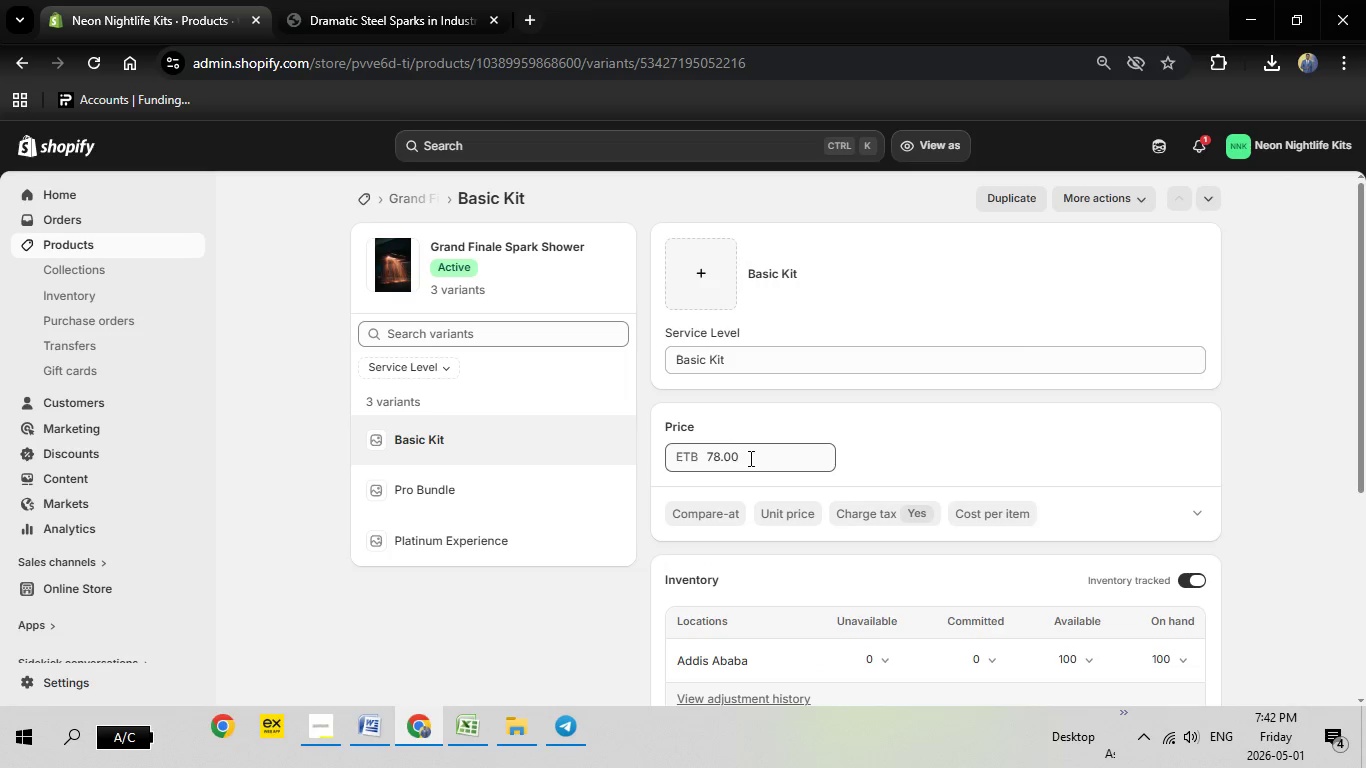 
left_click_drag(start_coordinate=[749, 458], to_coordinate=[668, 458])
 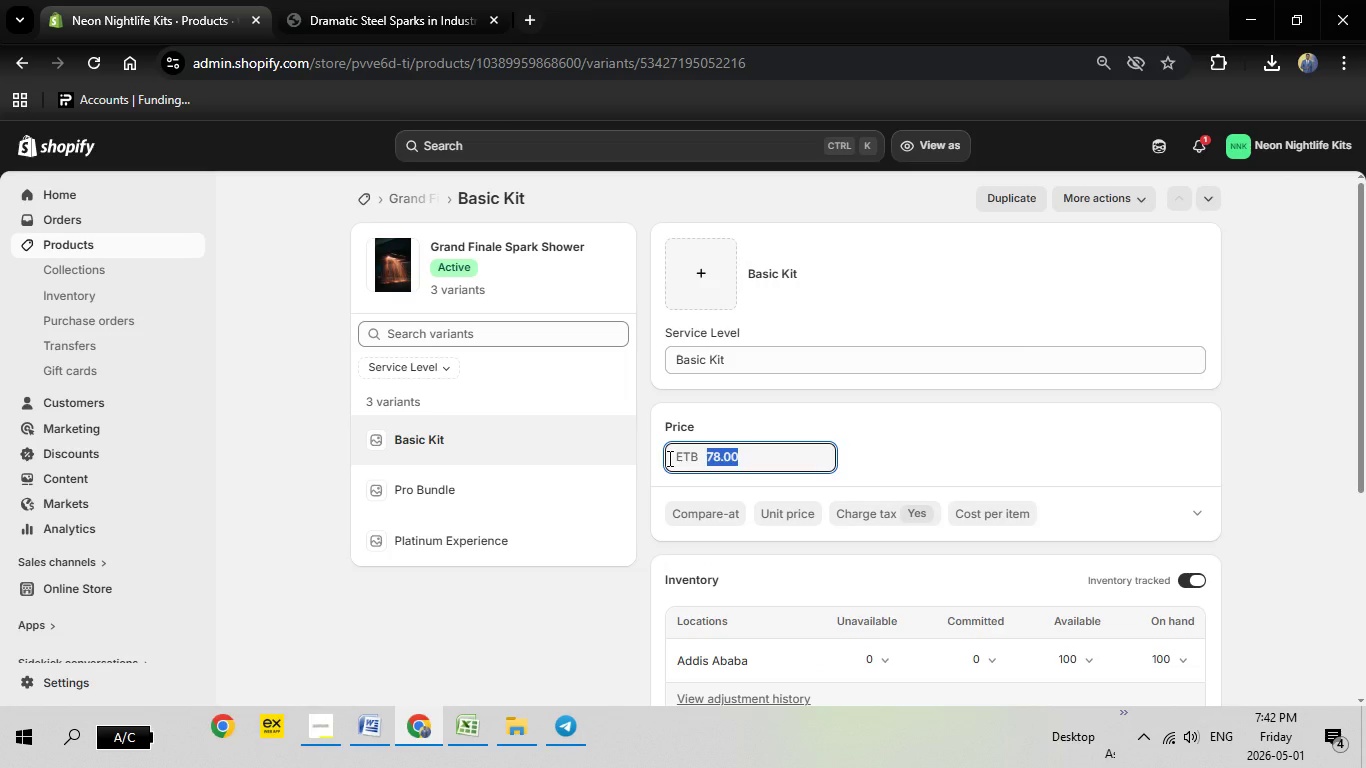 
type(450)
 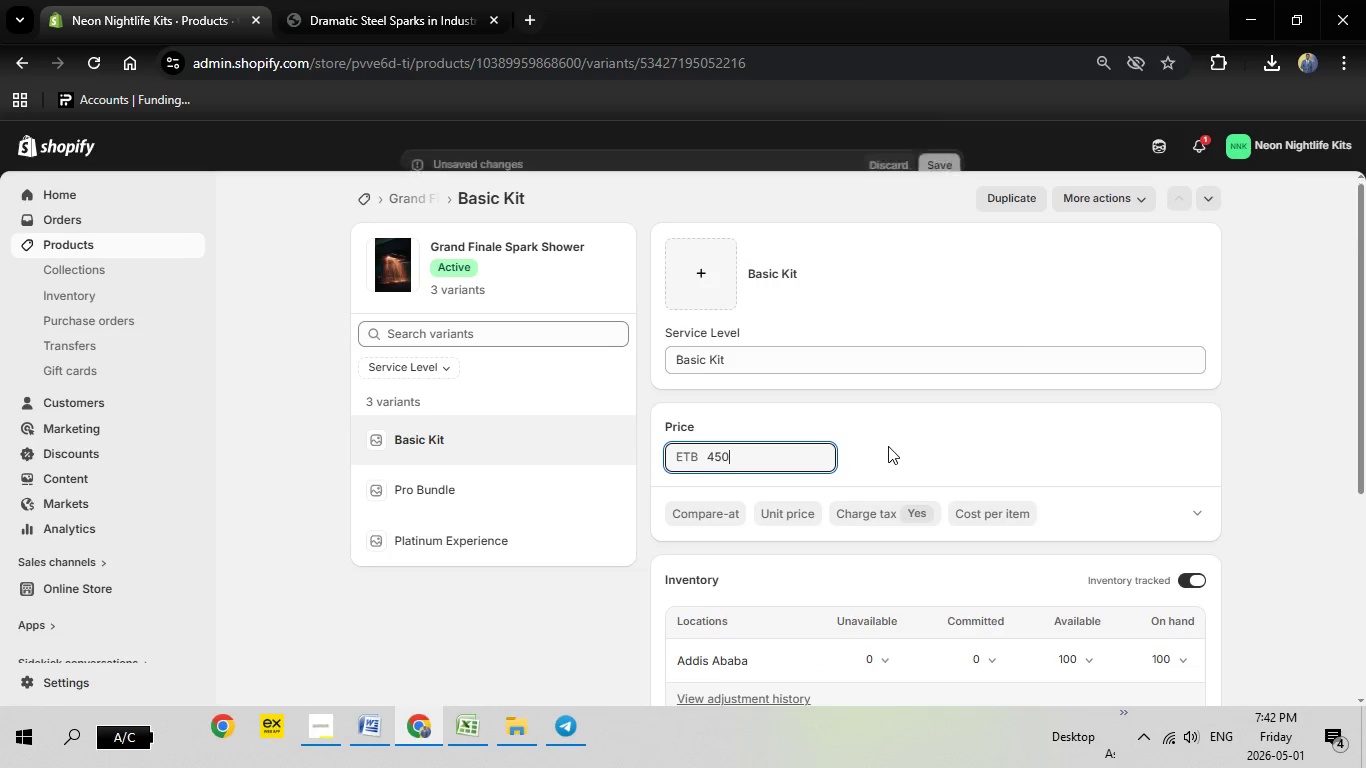 
scroll: coordinate [888, 446], scroll_direction: down, amount: 3.0
 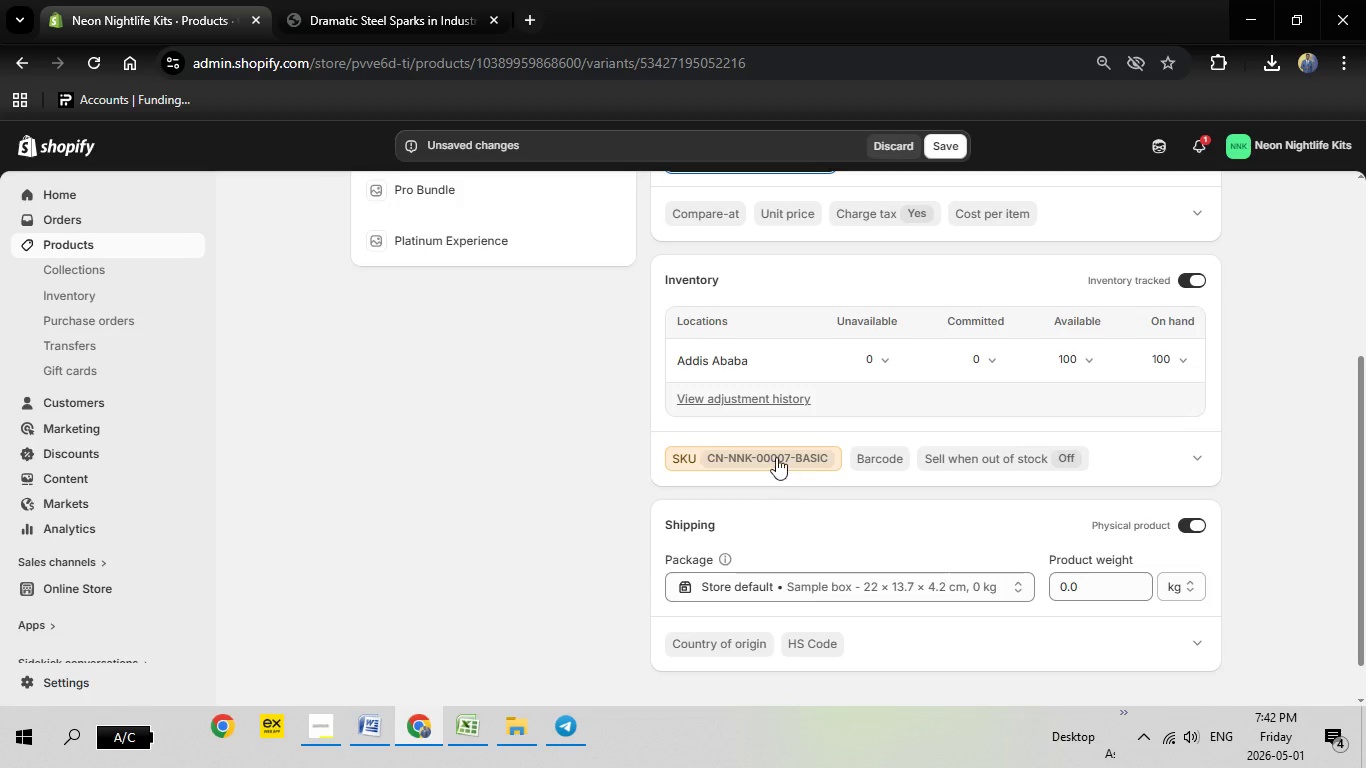 
left_click([776, 457])
 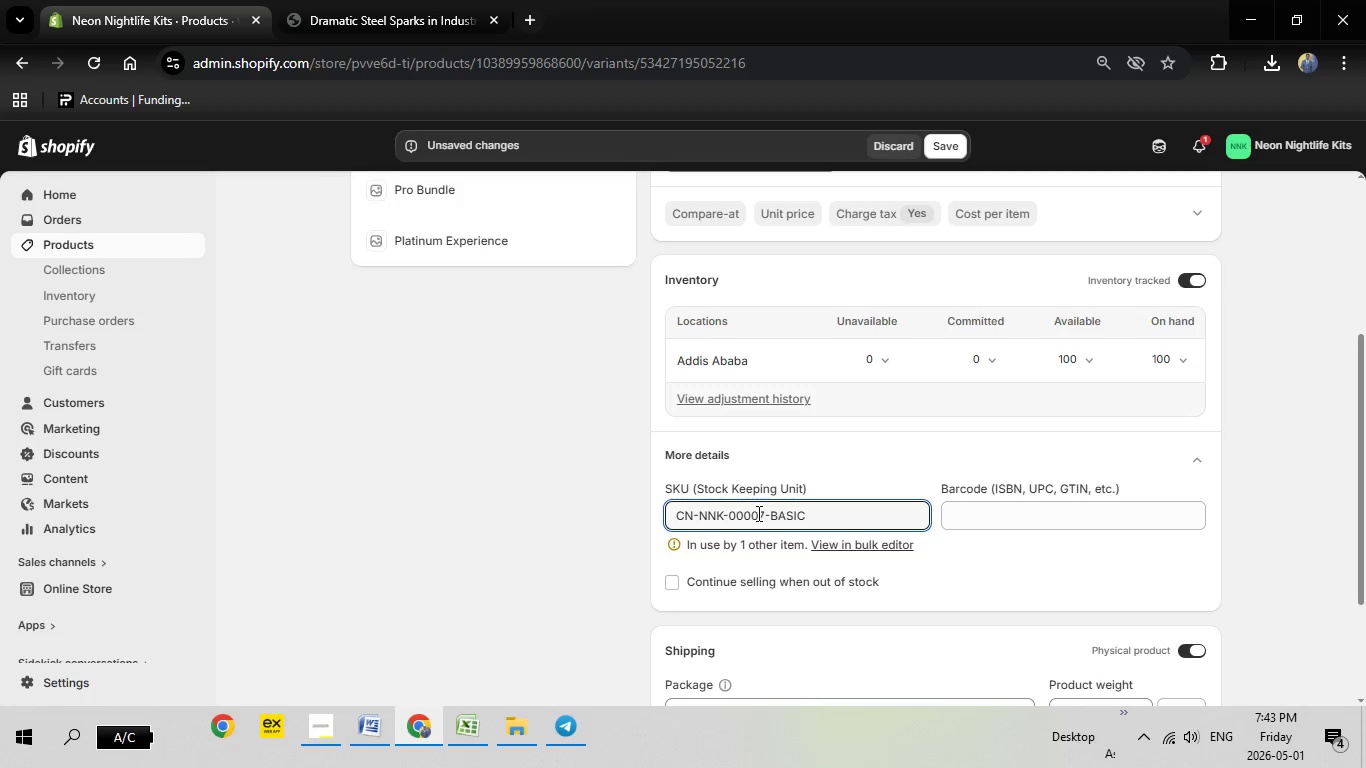 
double_click([762, 516])
 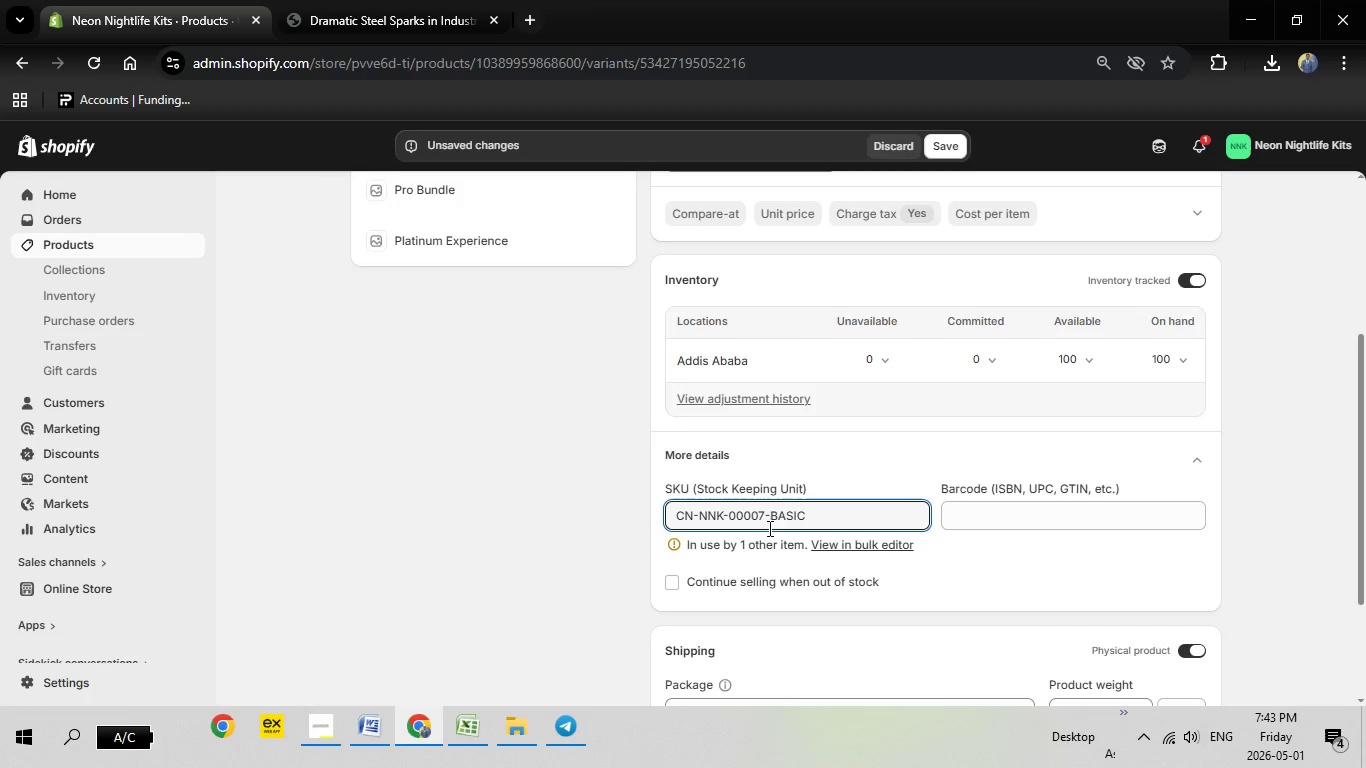 
key(Backspace)
 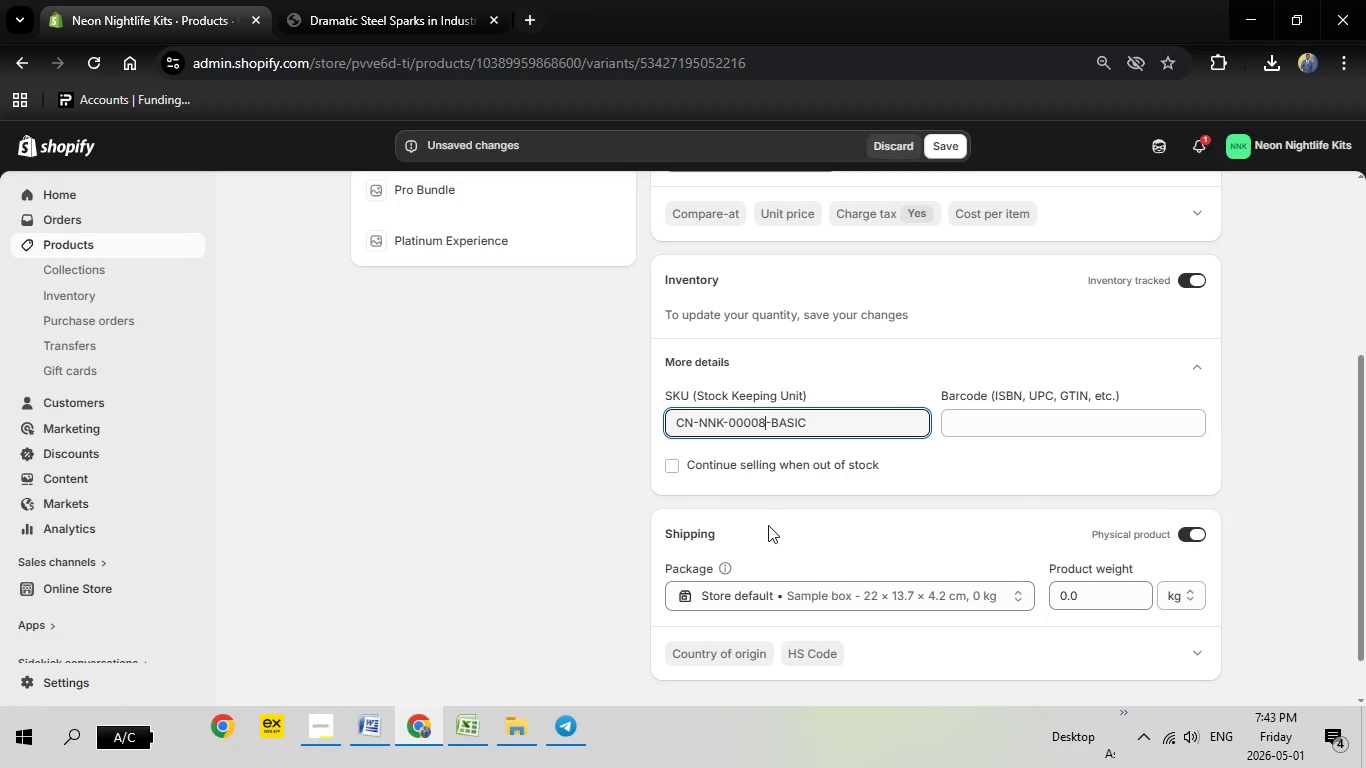 
key(8)
 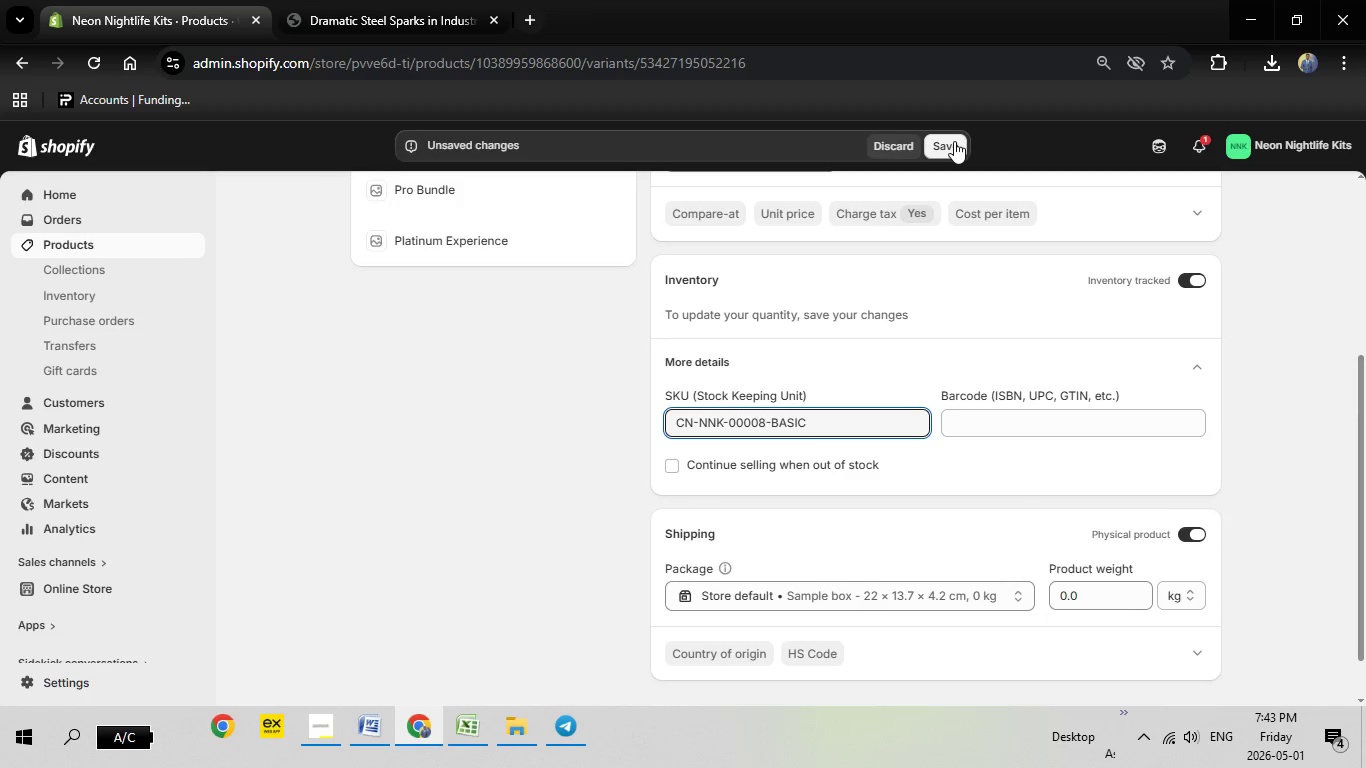 
left_click([954, 141])
 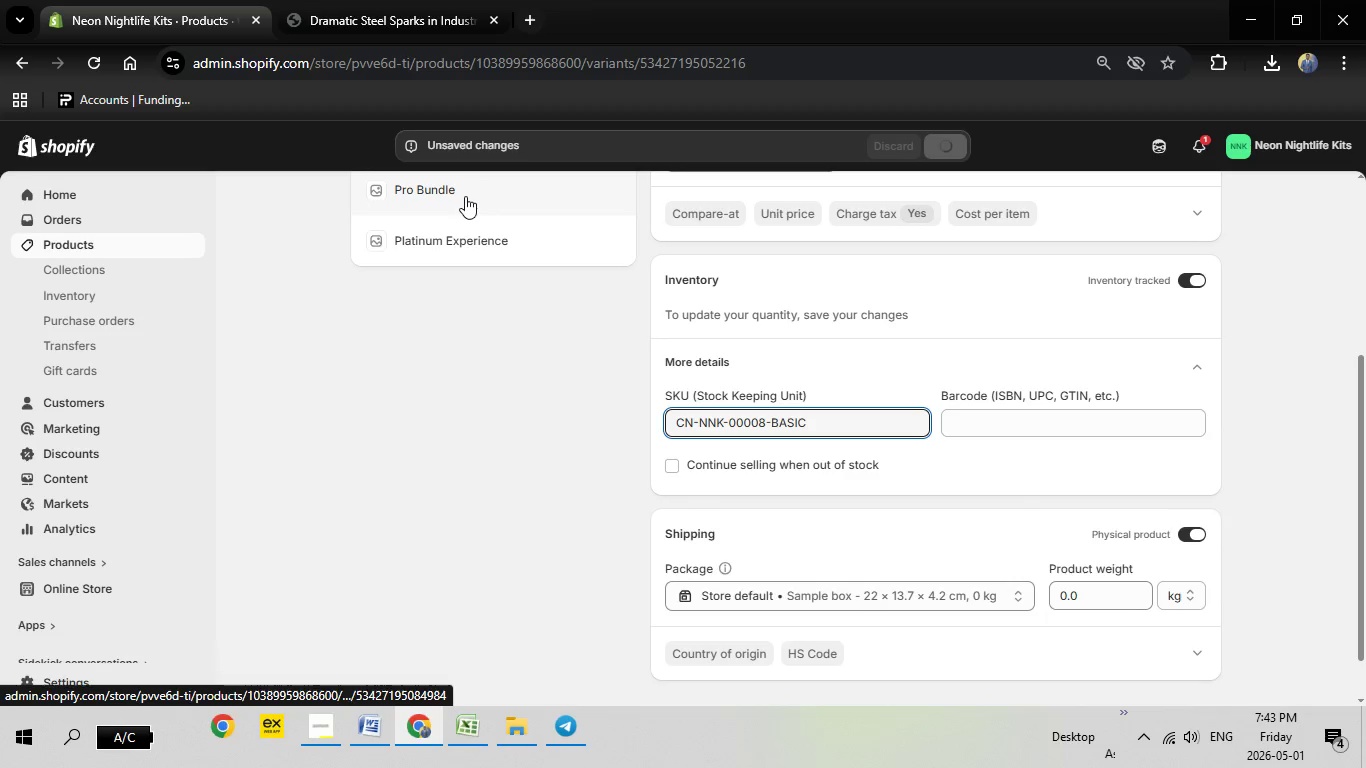 
scroll: coordinate [508, 306], scroll_direction: up, amount: 1.0
 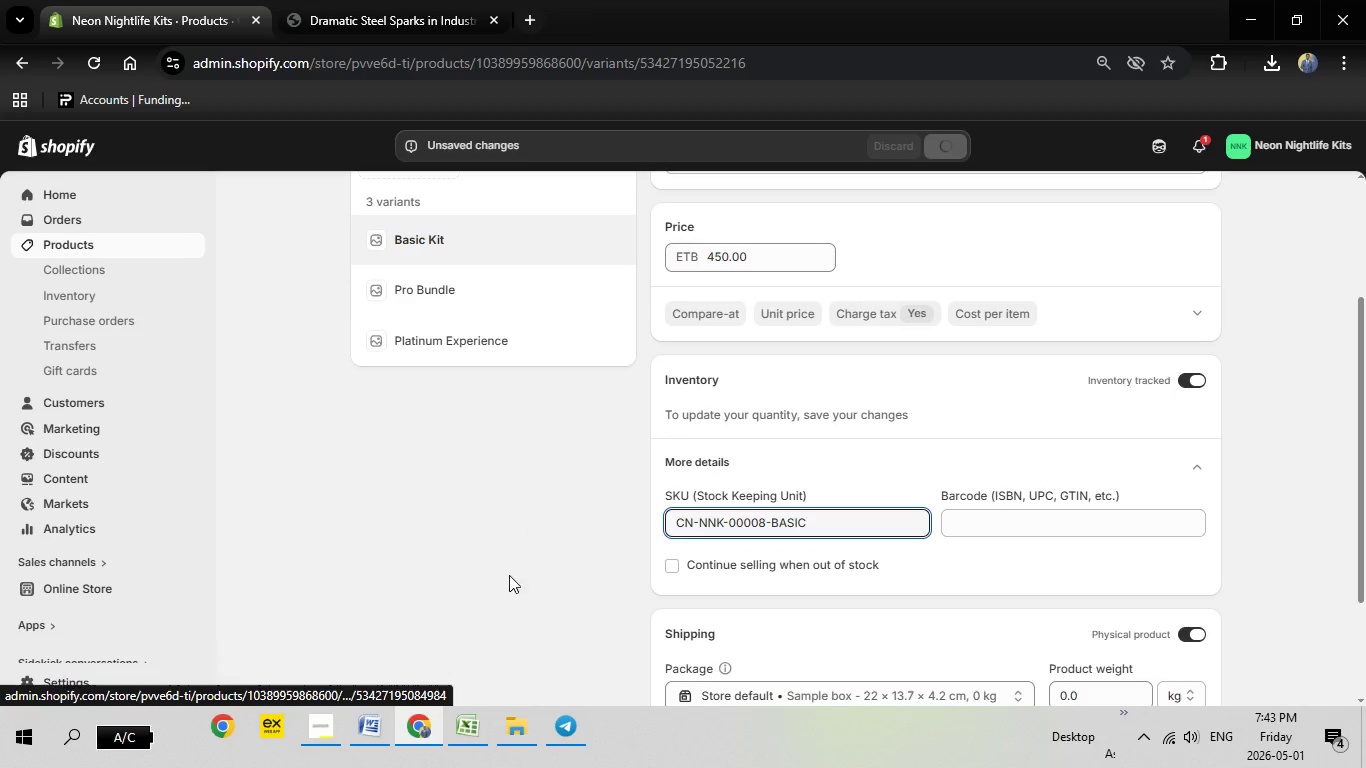 
left_click([464, 725])
 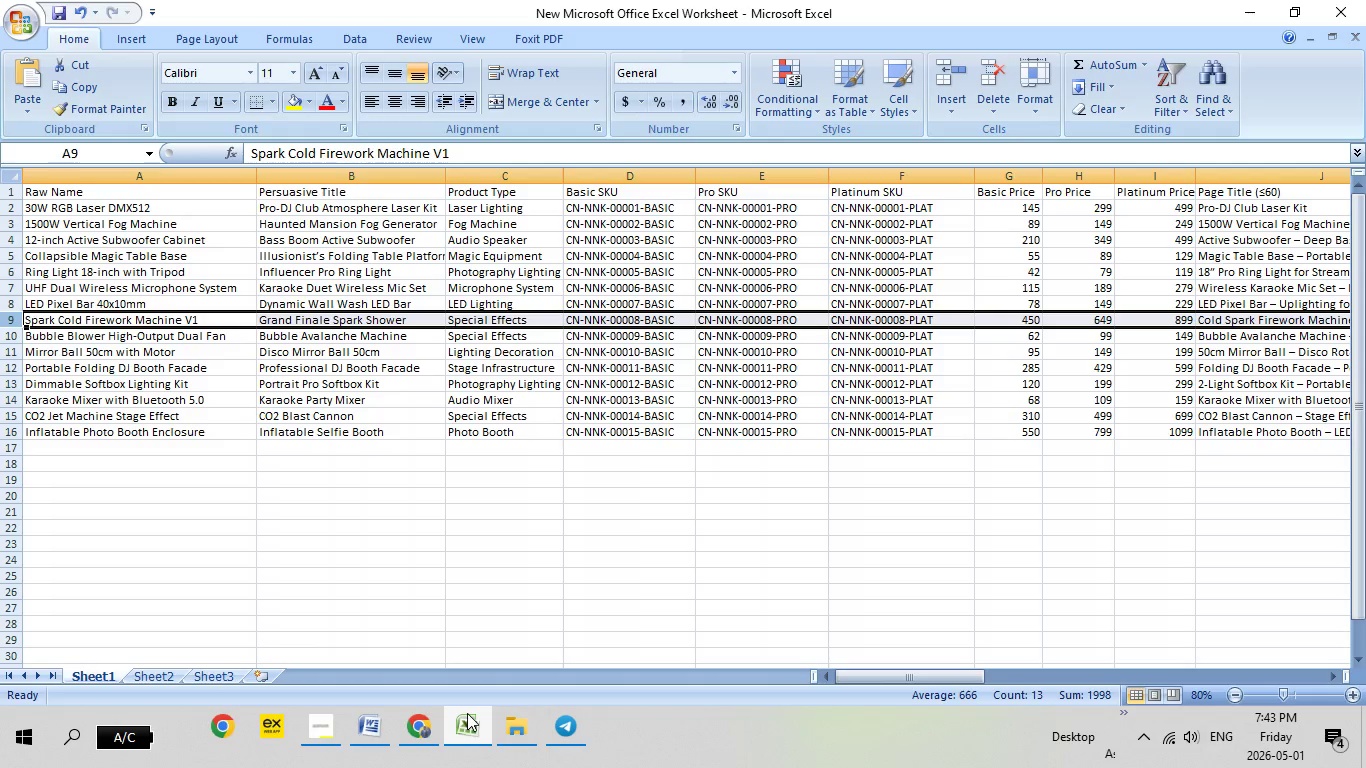 
left_click([467, 713])
 